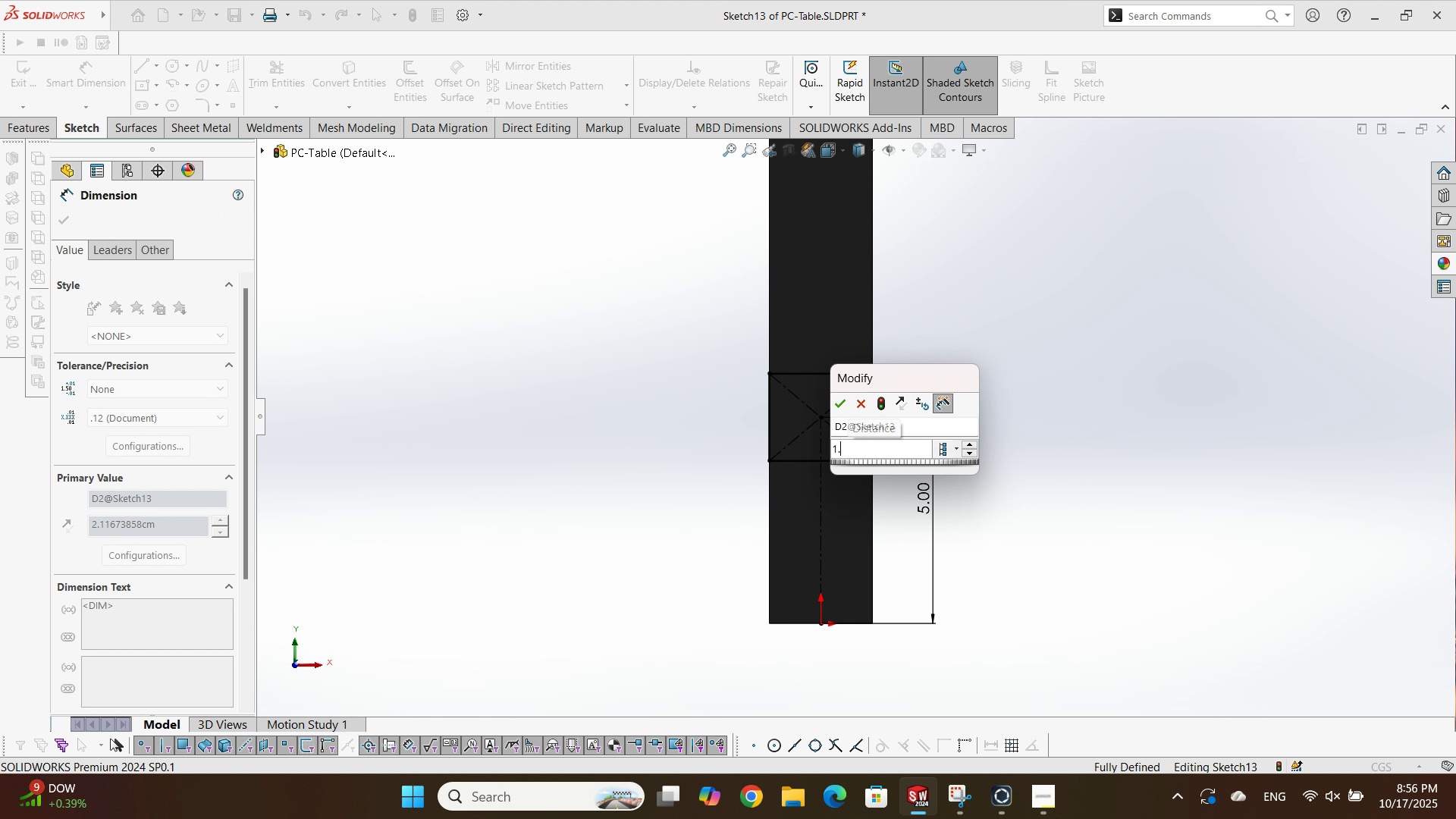 
key(Numpad5)
 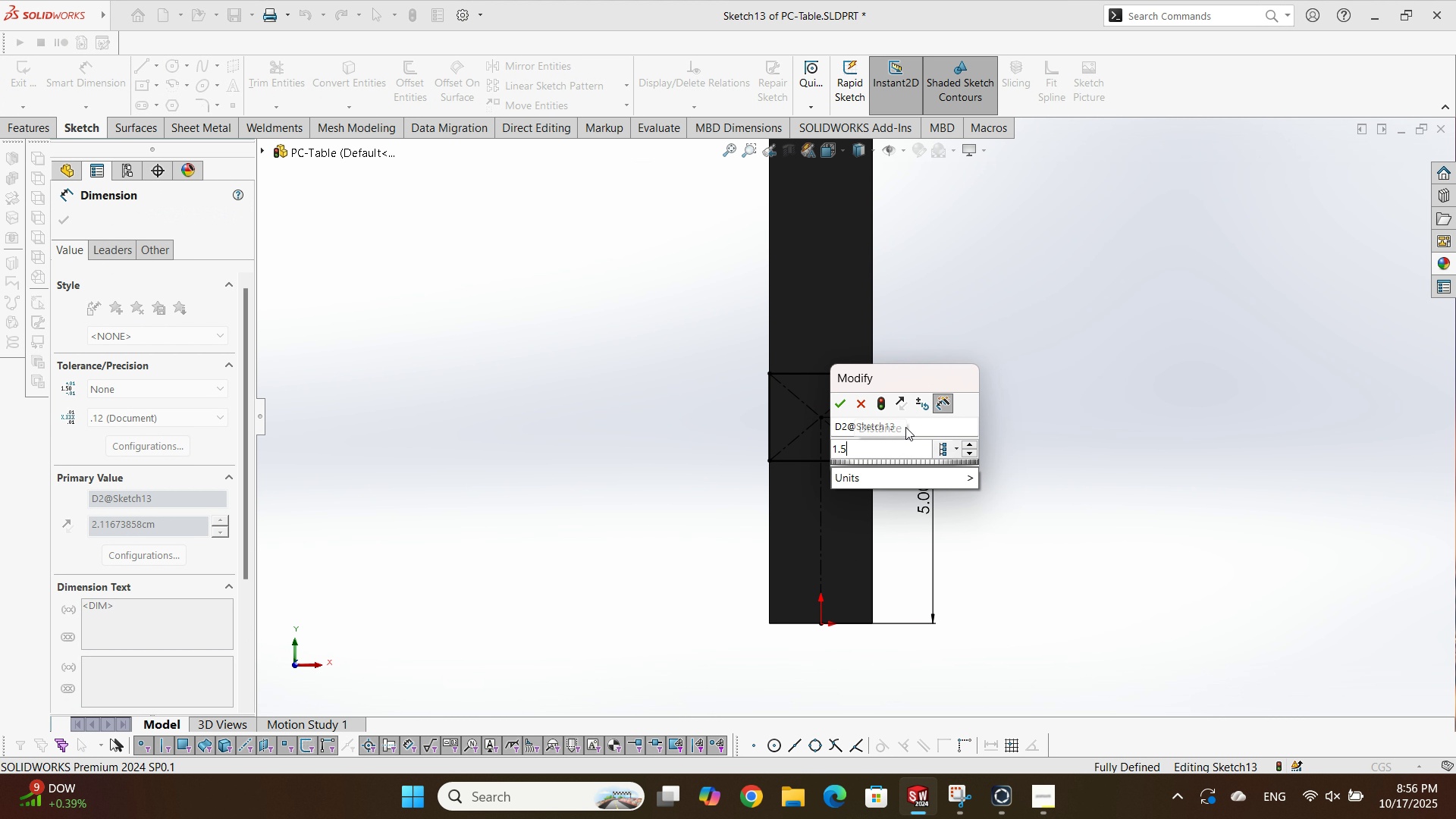 
key(NumpadEnter)
 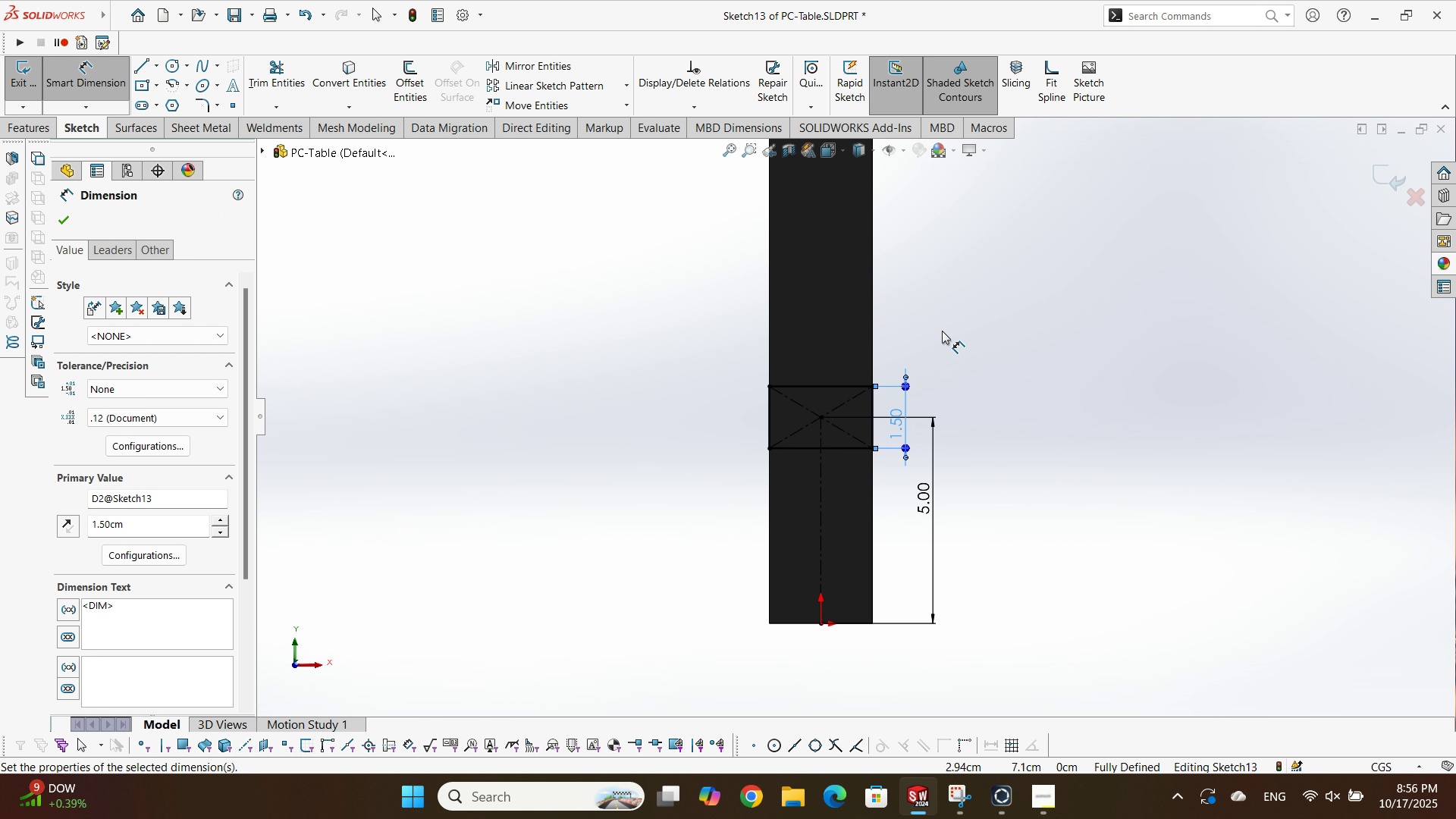 
left_click([942, 331])
 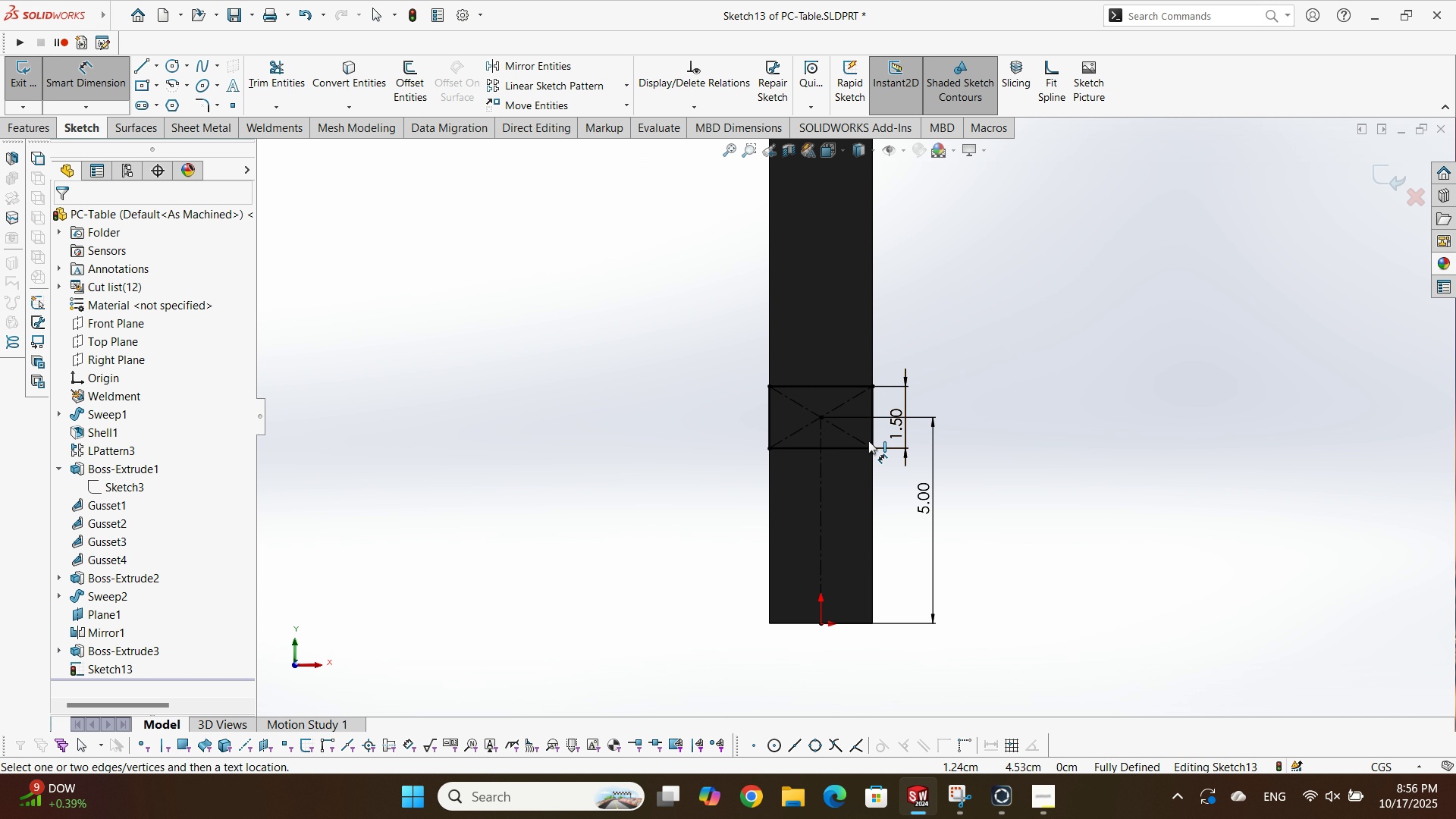 
scroll: coordinate [1261, 425], scroll_direction: up, amount: 12.0
 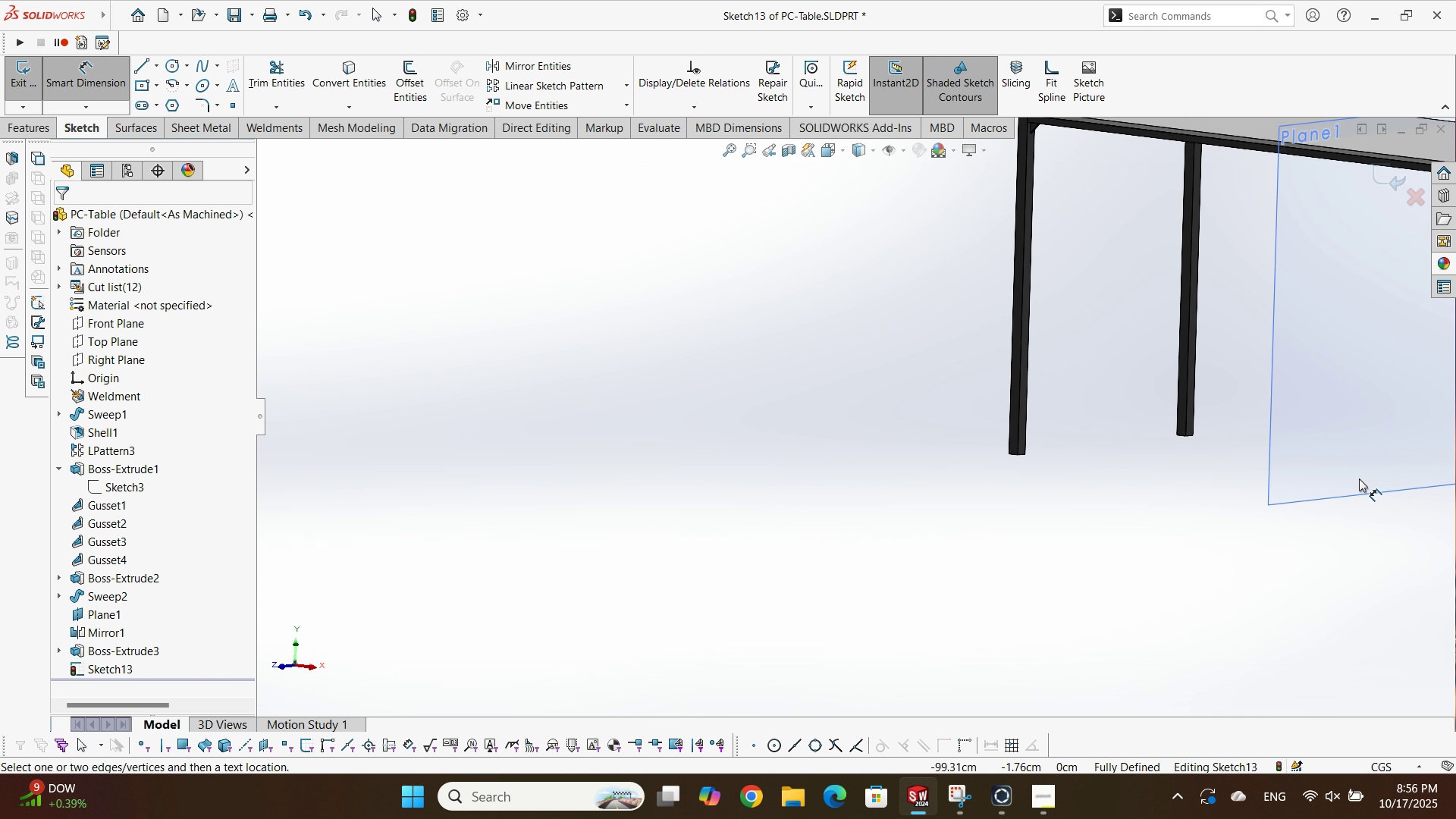 
scroll: coordinate [1042, 381], scroll_direction: down, amount: 5.0
 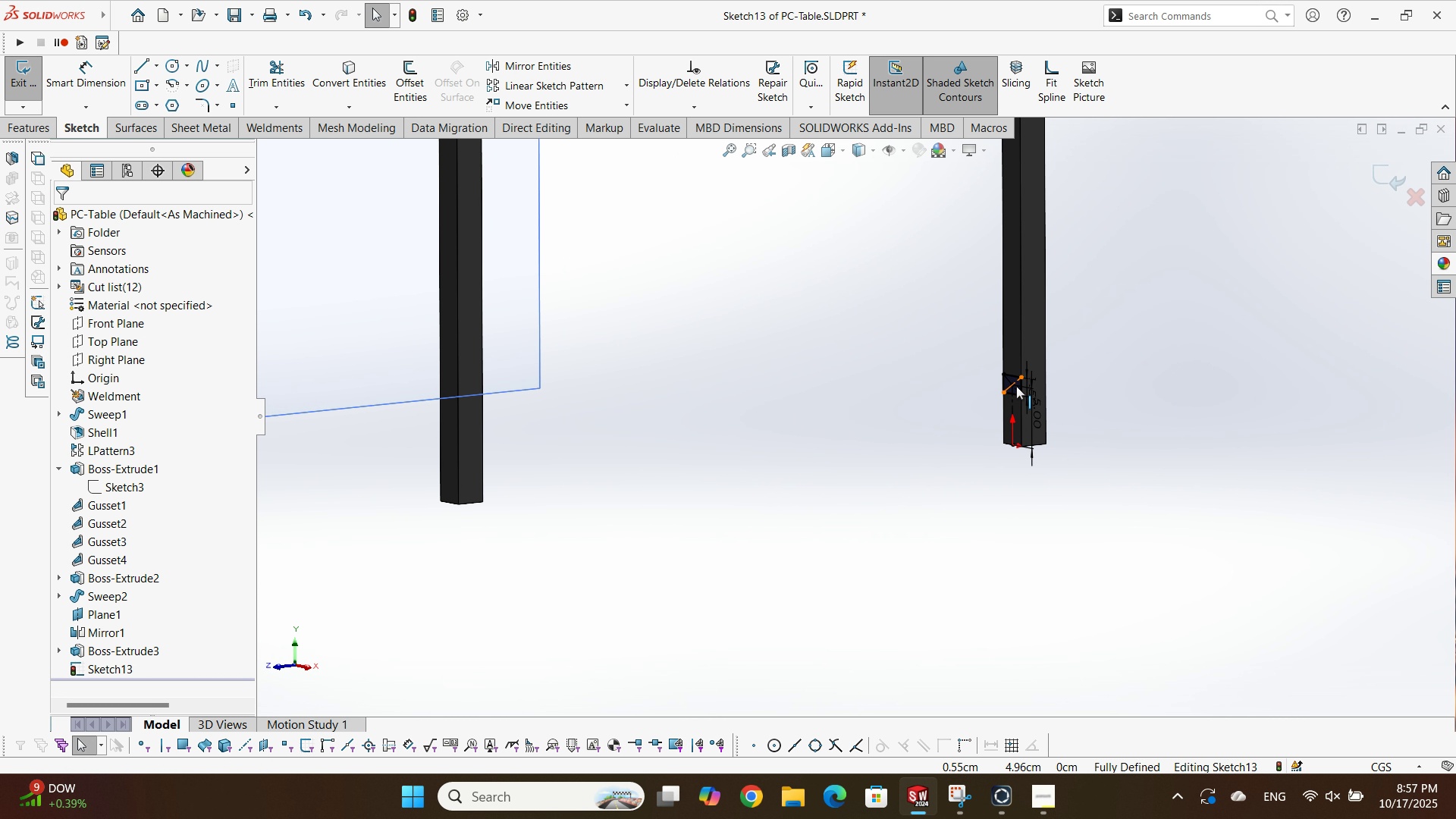 
key(Escape)
 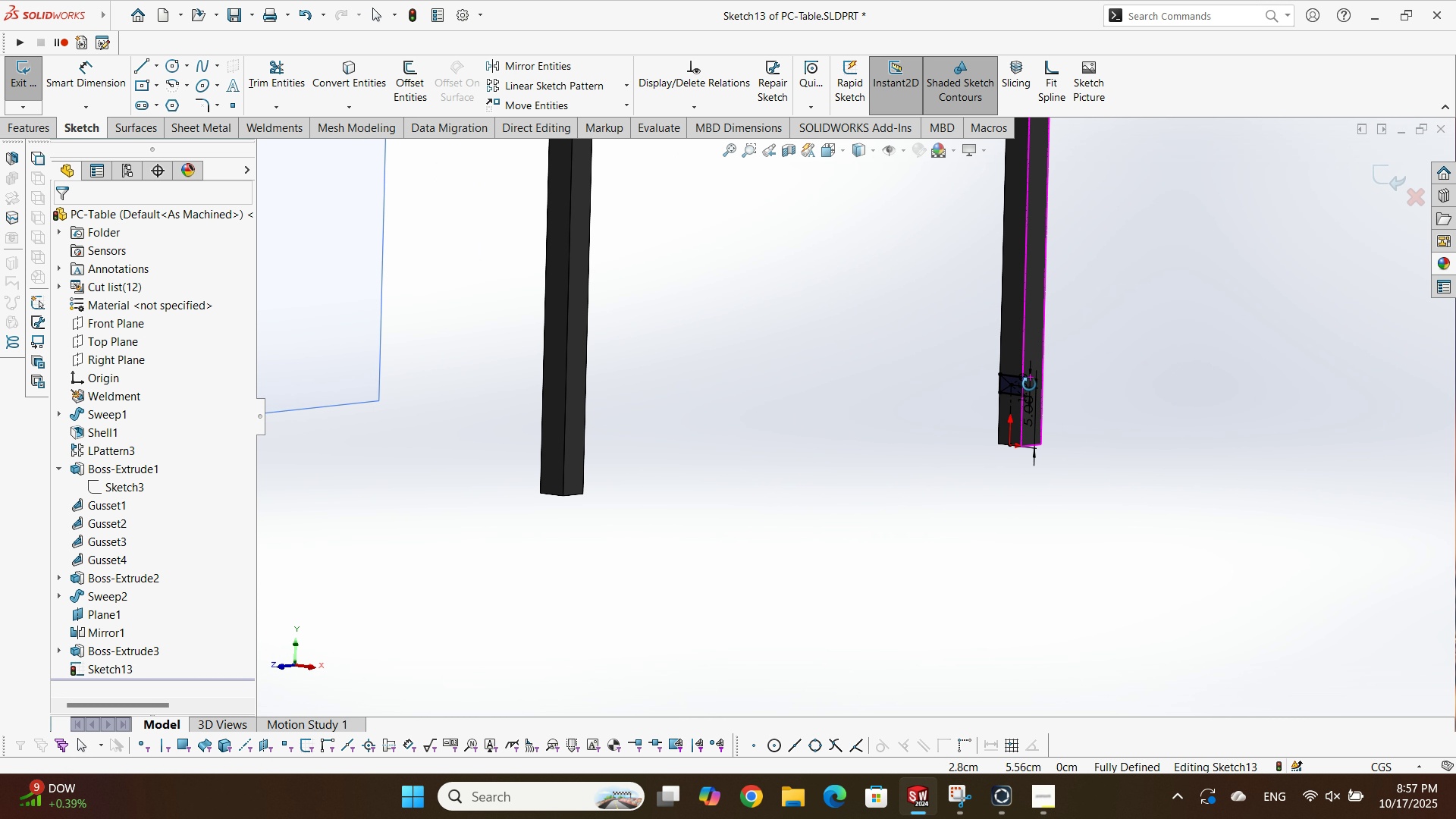 
scroll: coordinate [928, 324], scroll_direction: up, amount: 1.0
 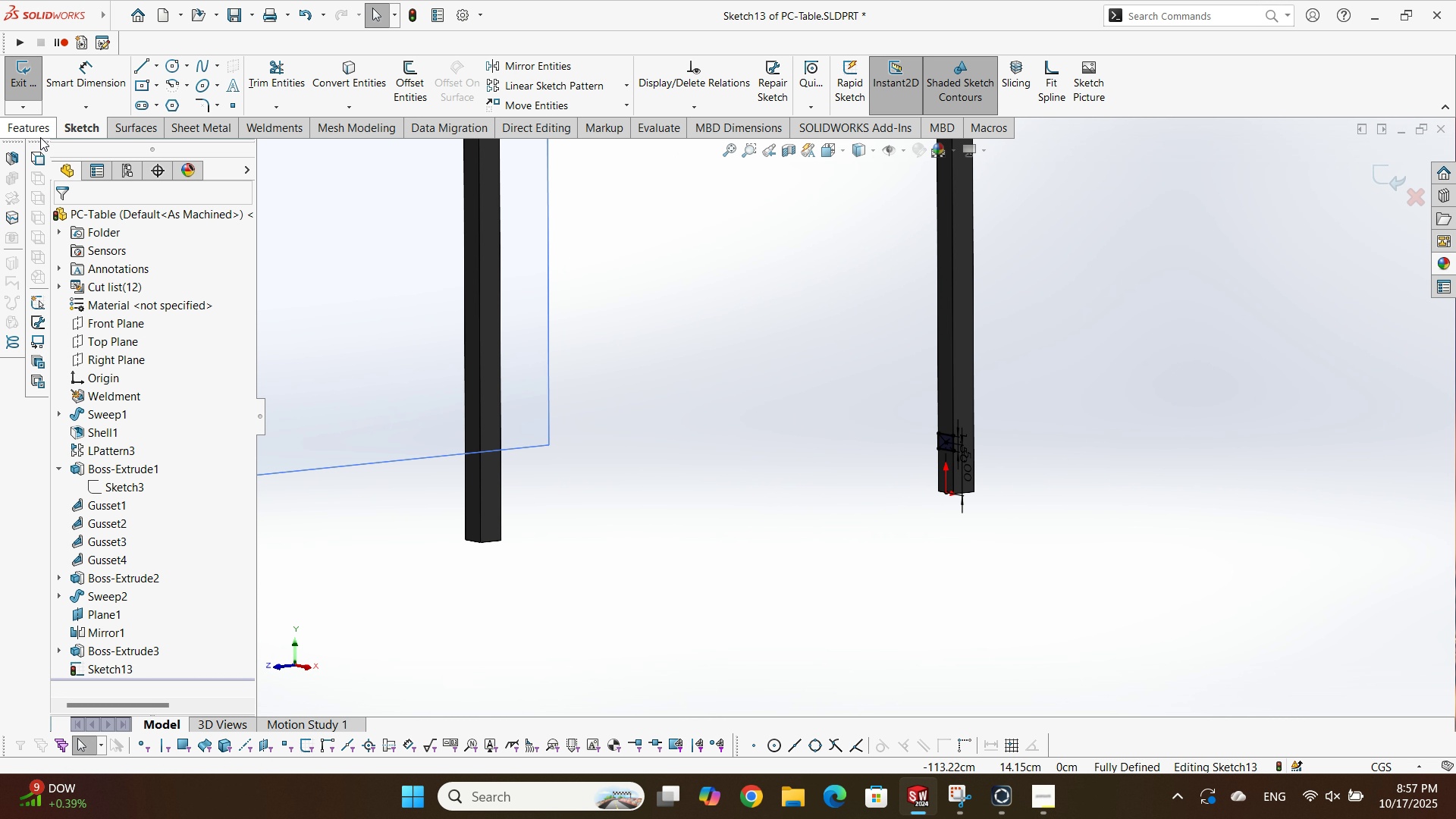 
left_click([39, 137])
 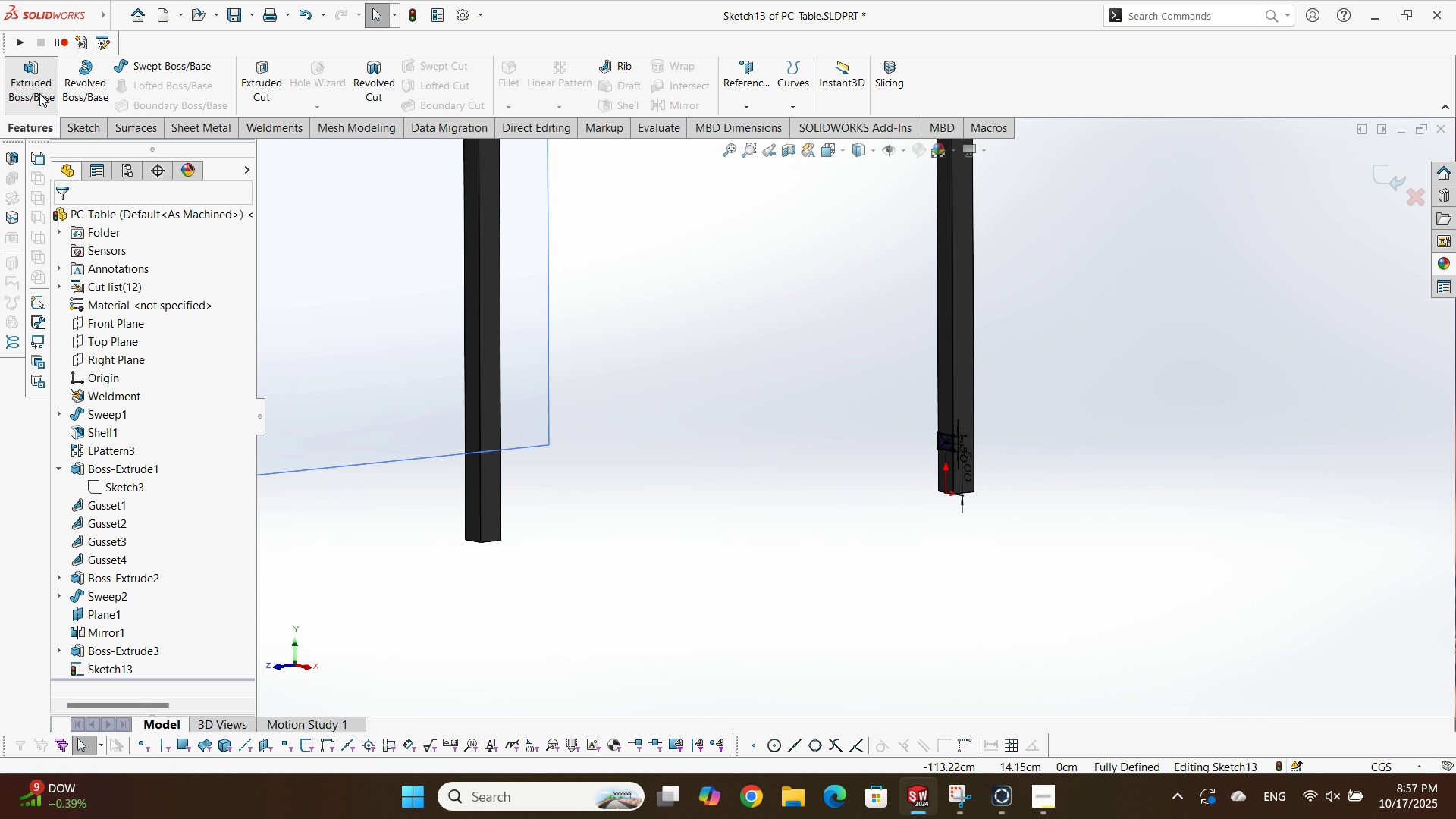 
left_click([39, 93])
 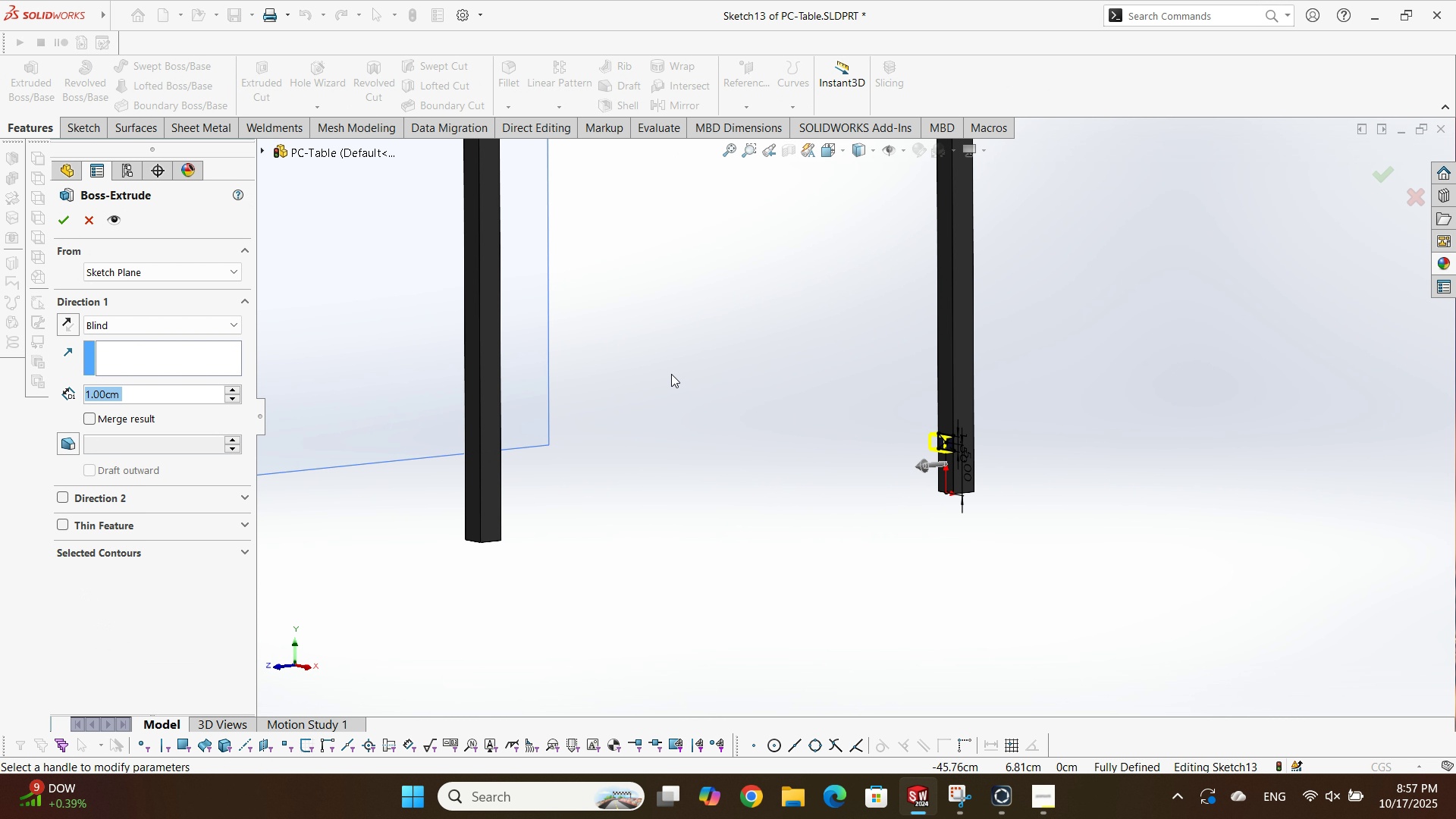 
scroll: coordinate [672, 375], scroll_direction: up, amount: 1.0
 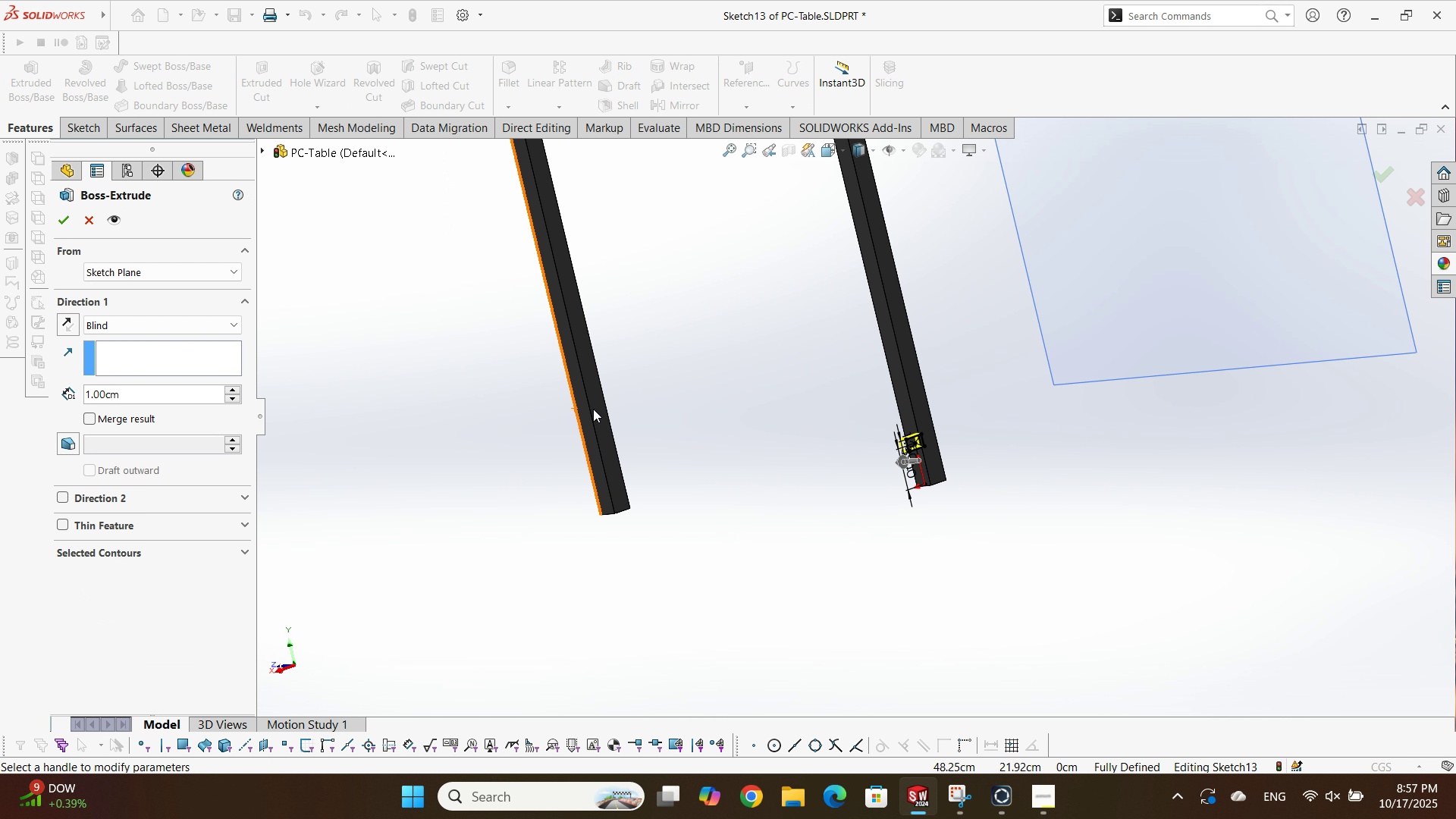 
scroll: coordinate [656, 420], scroll_direction: down, amount: 2.0
 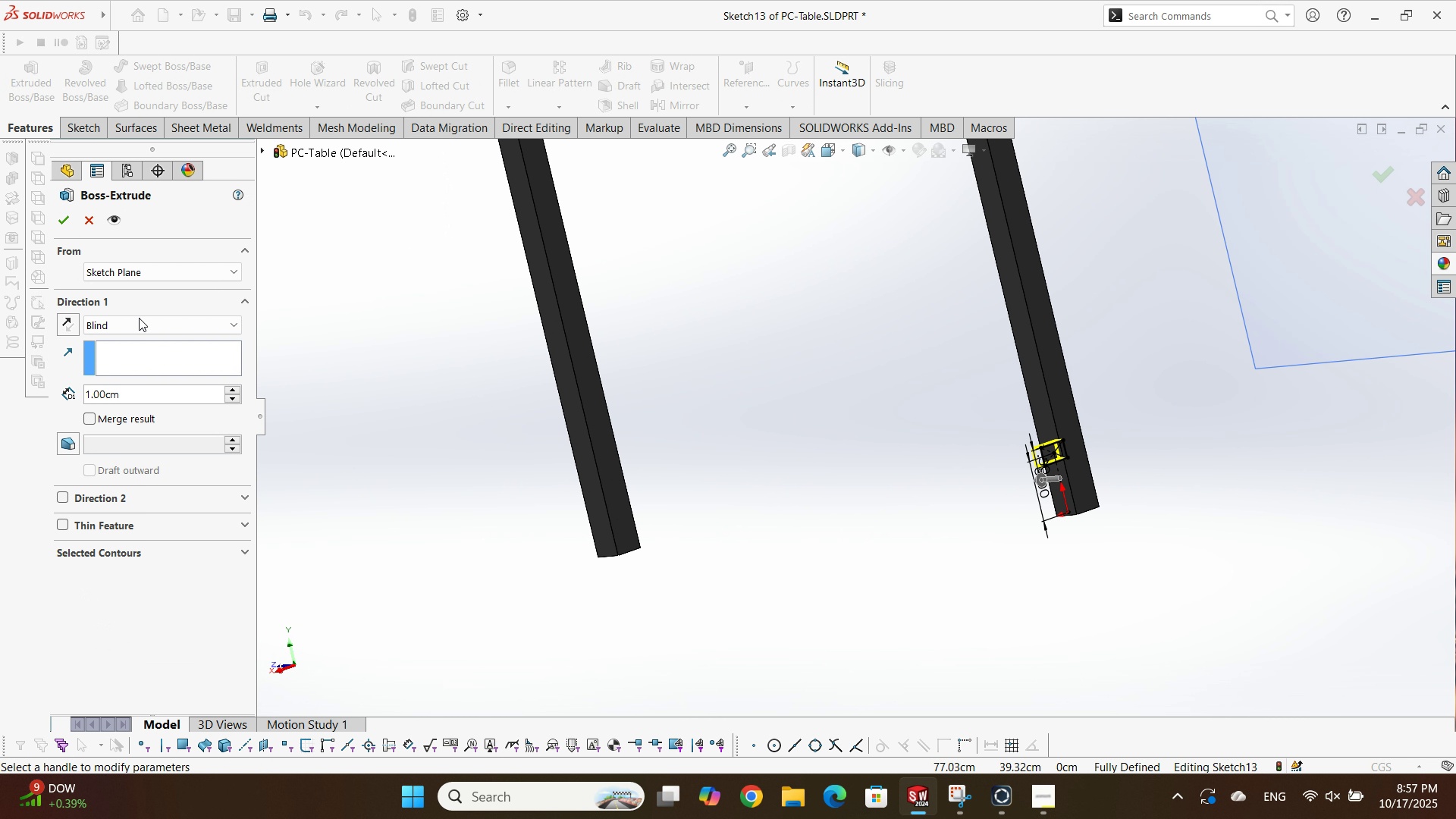 
left_click([137, 318])
 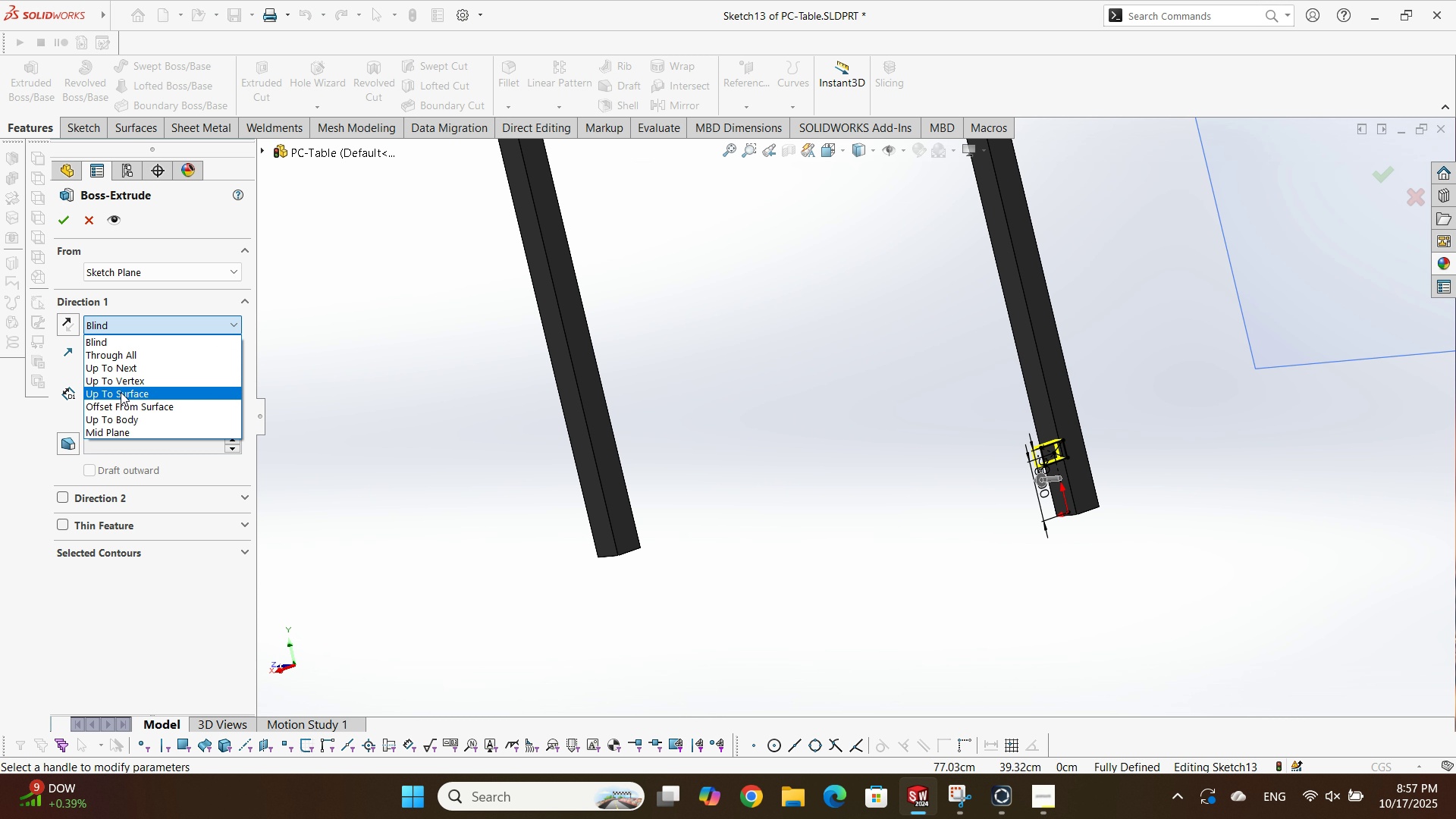 
left_click([121, 392])
 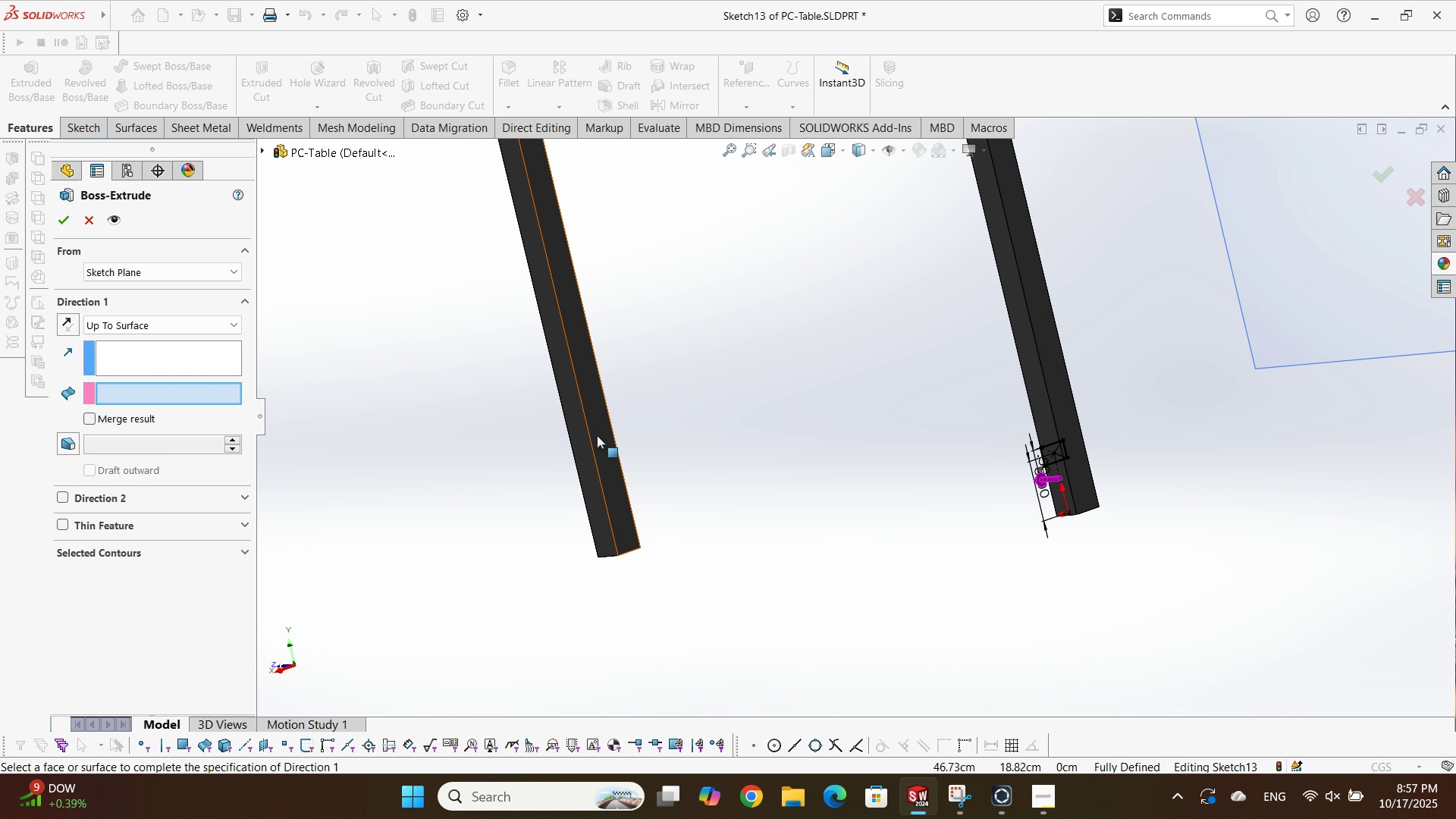 
left_click([598, 435])
 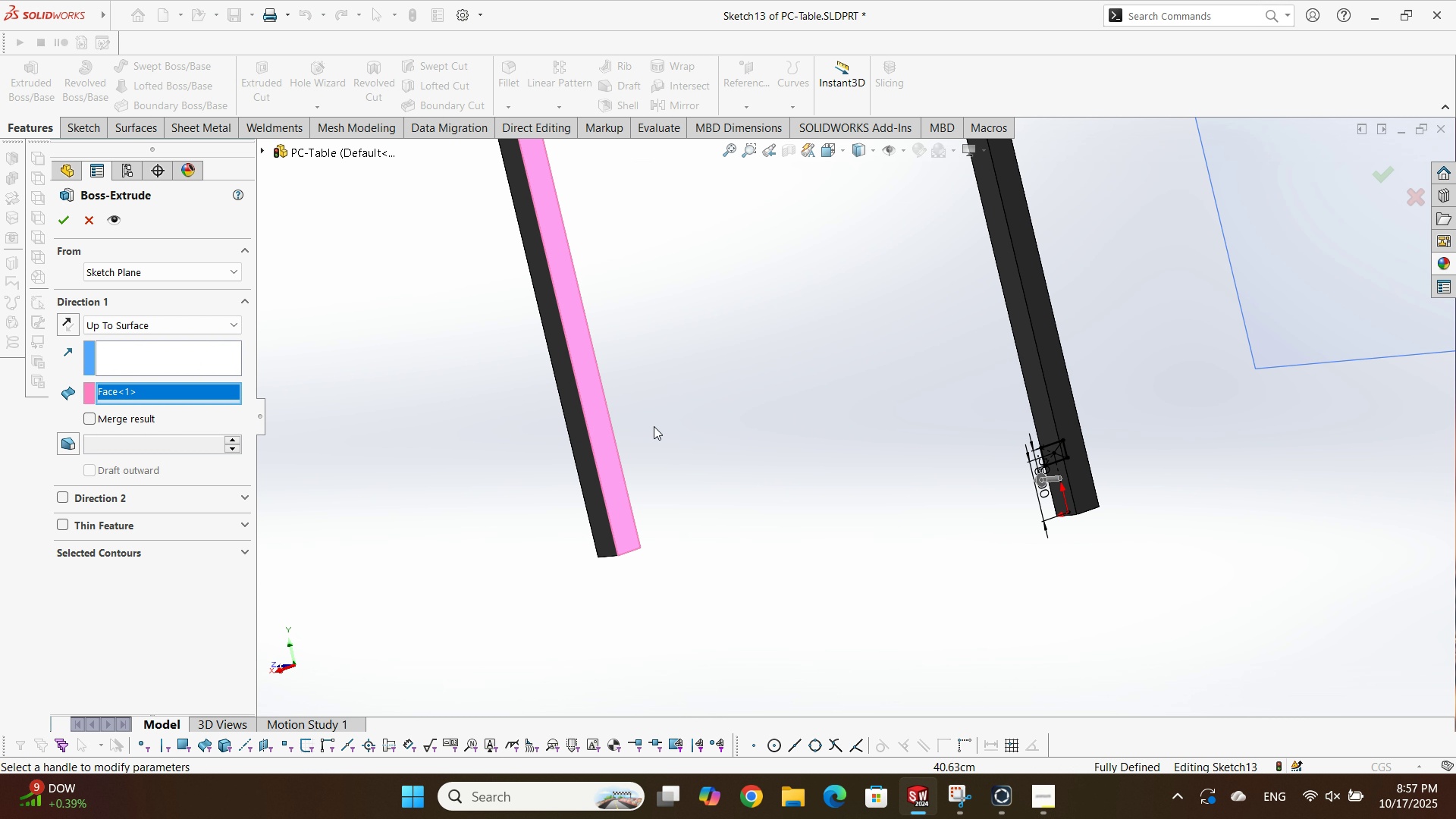 
scroll: coordinate [733, 430], scroll_direction: up, amount: 2.0
 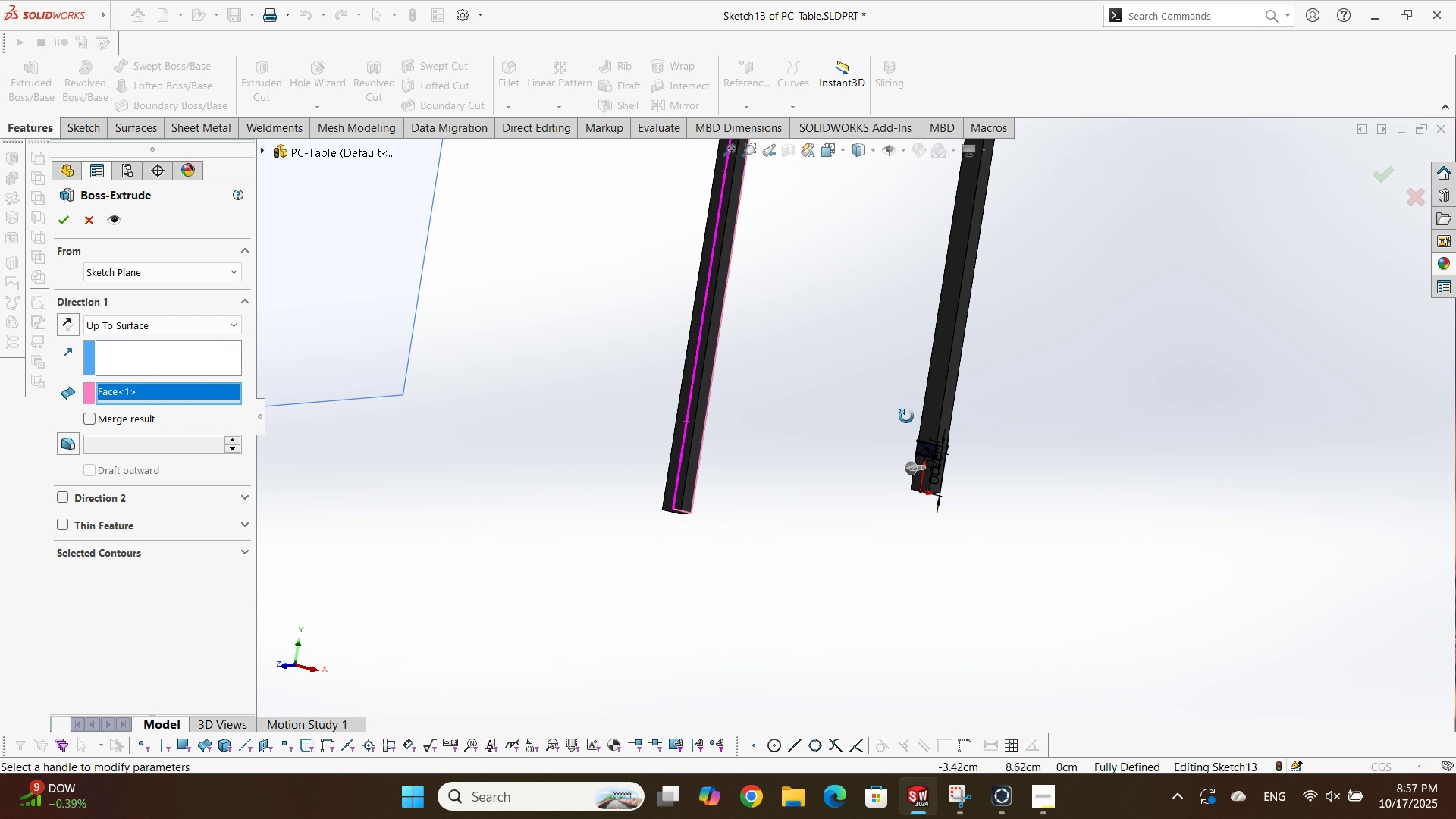 
scroll: coordinate [689, 510], scroll_direction: down, amount: 8.0
 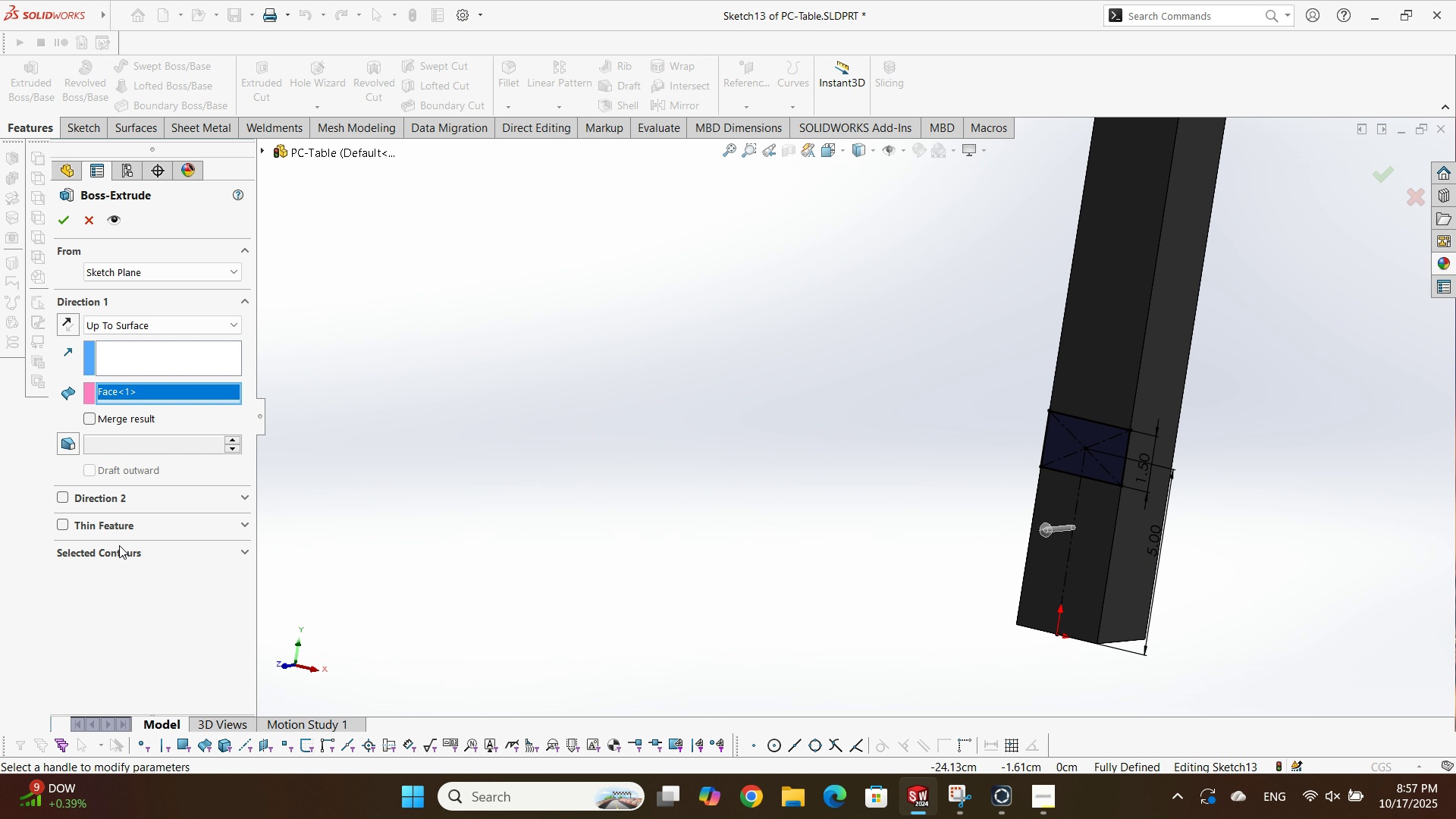 
left_click_drag(start_coordinate=[108, 548], to_coordinate=[104, 550])
 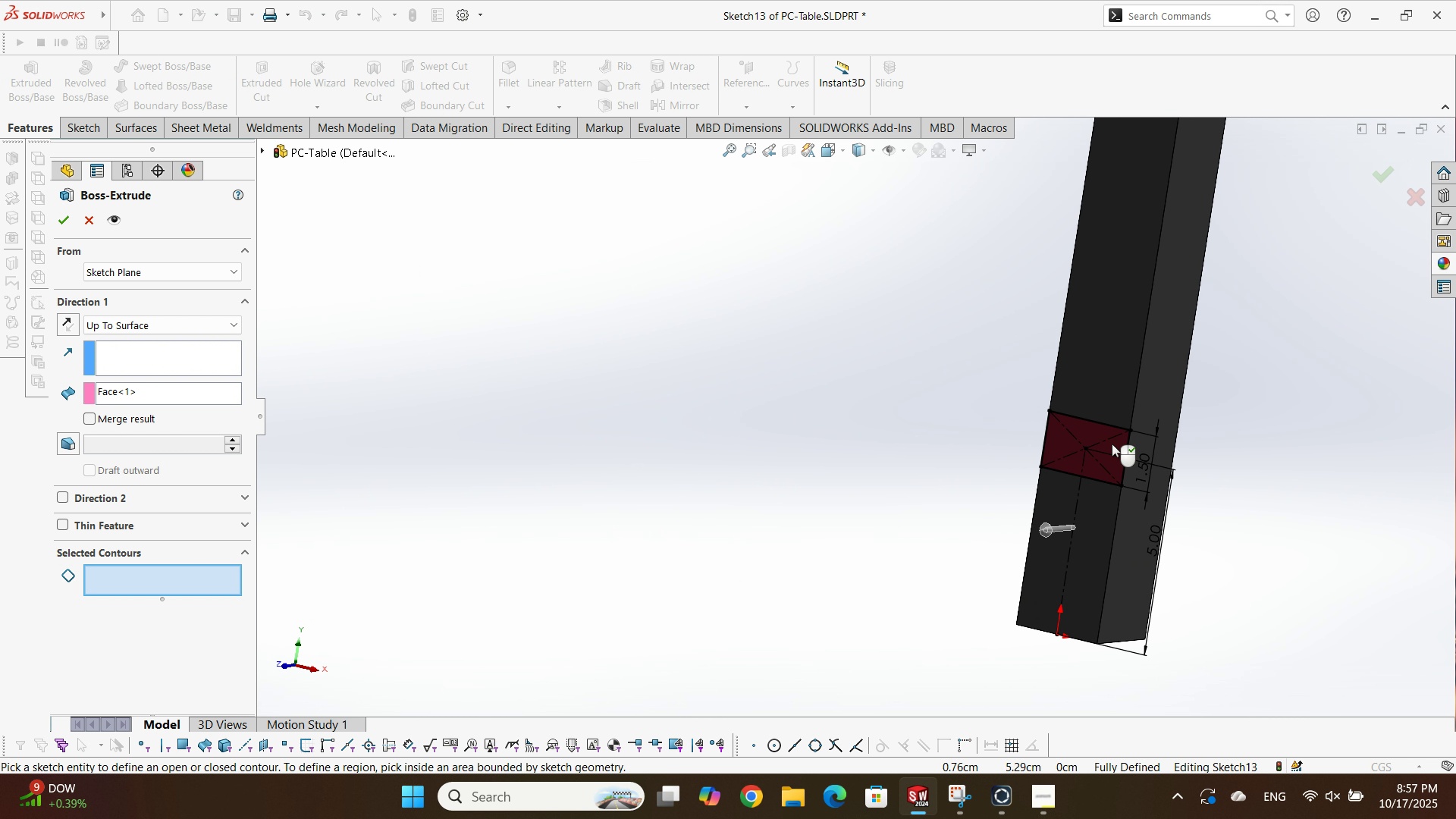 
left_click([1112, 444])
 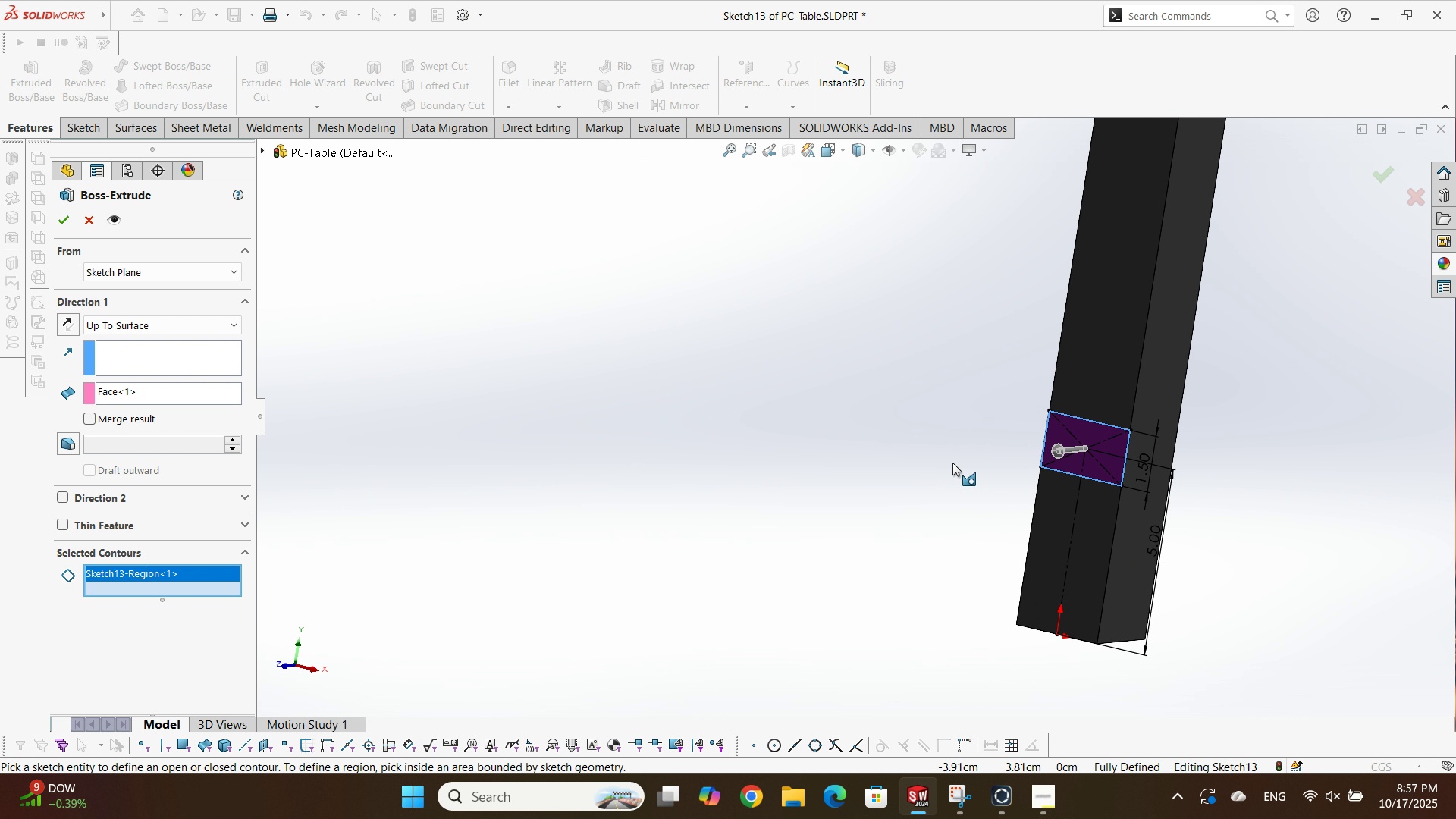 
scroll: coordinate [920, 443], scroll_direction: up, amount: 6.0
 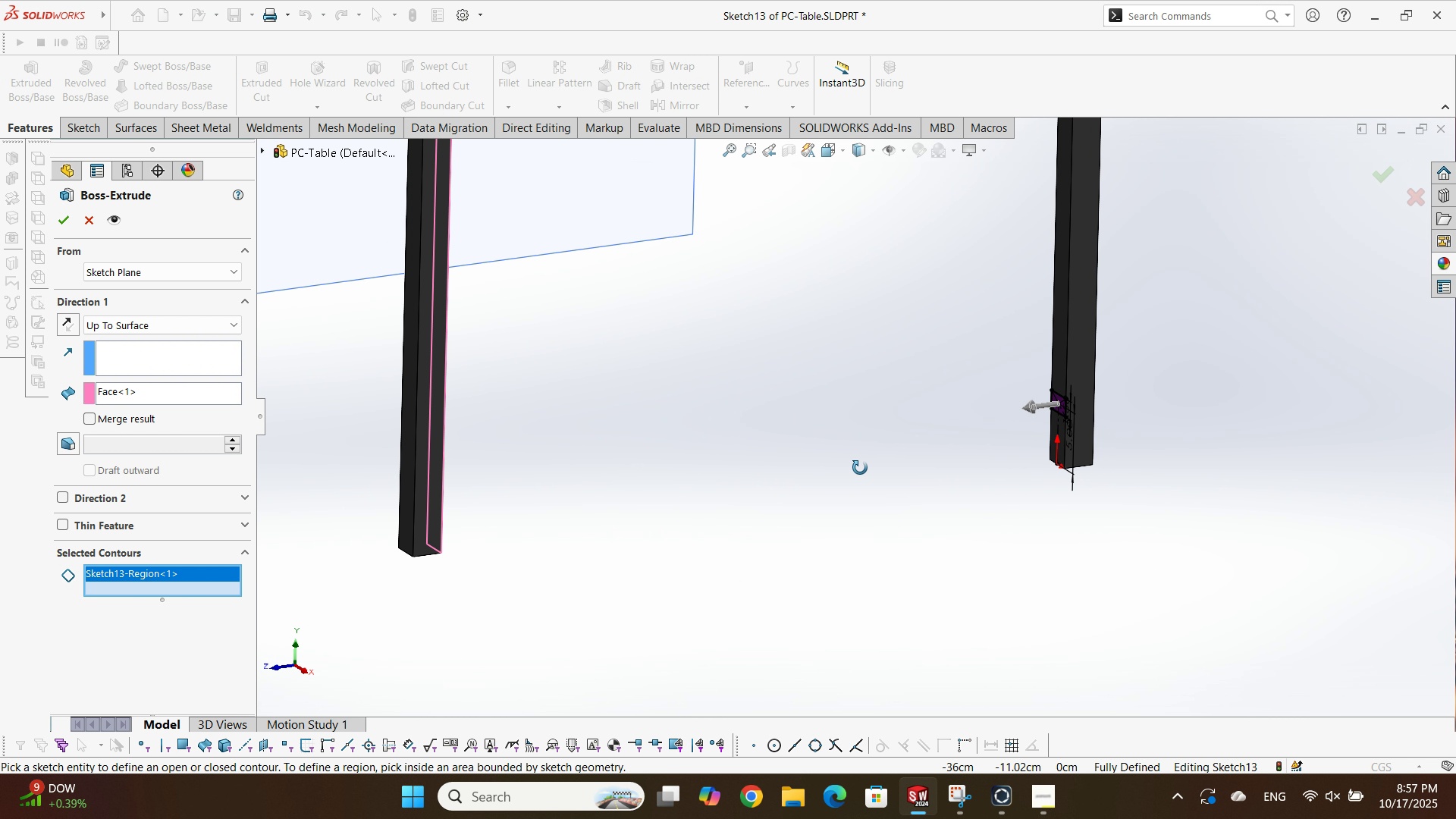 
key(Enter)
 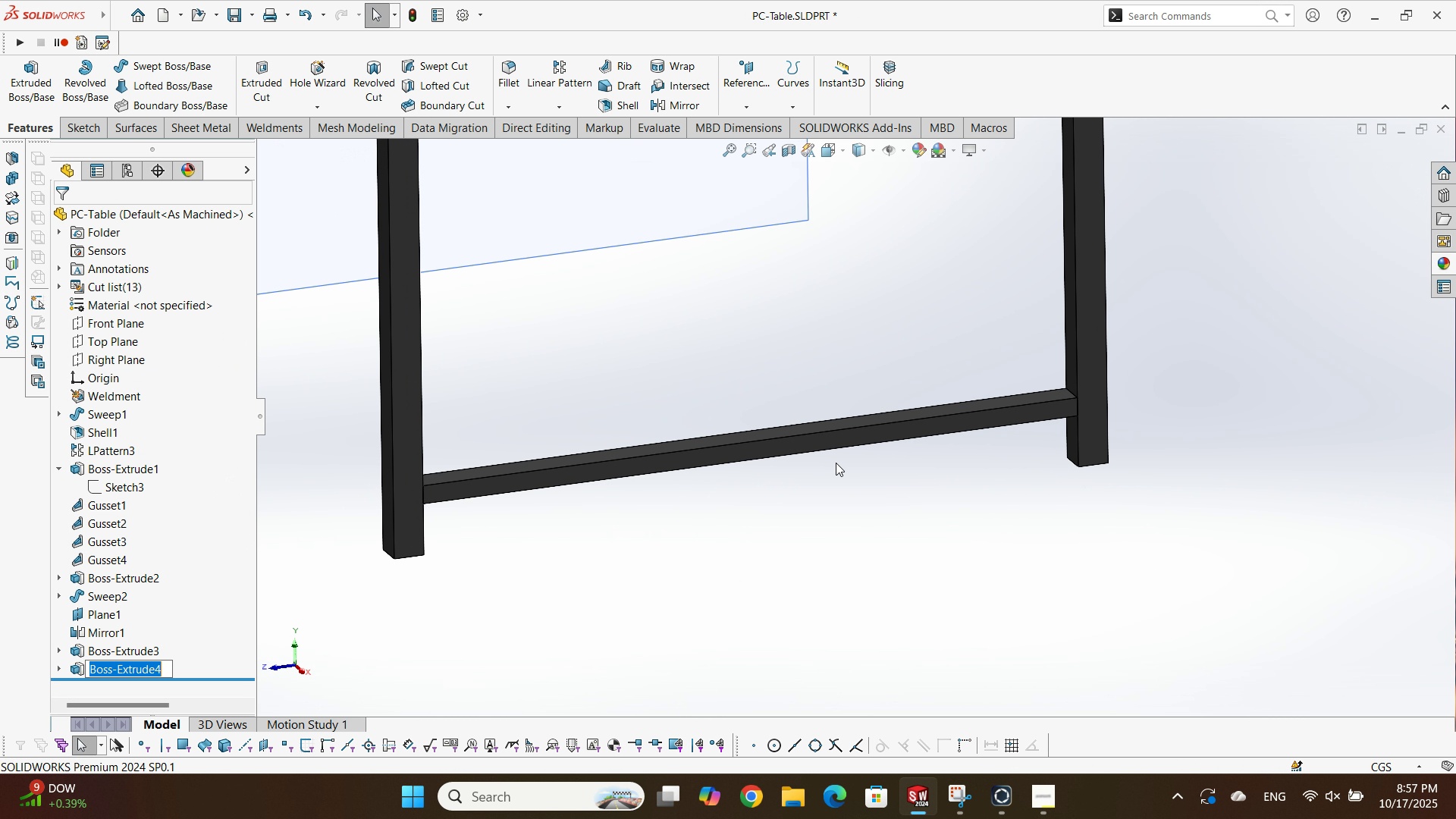 
scroll: coordinate [770, 460], scroll_direction: up, amount: 4.0
 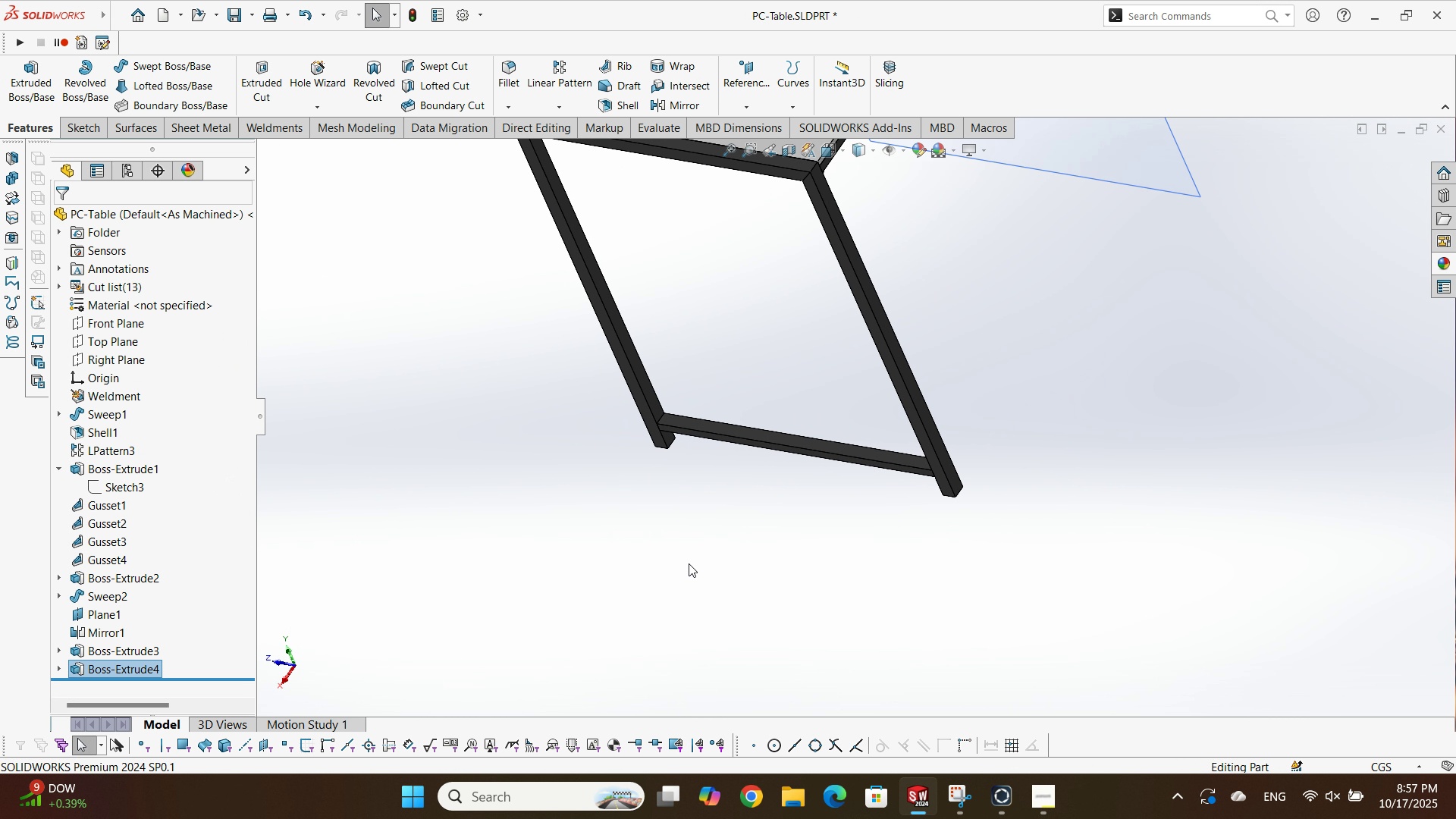 
left_click([691, 561])
 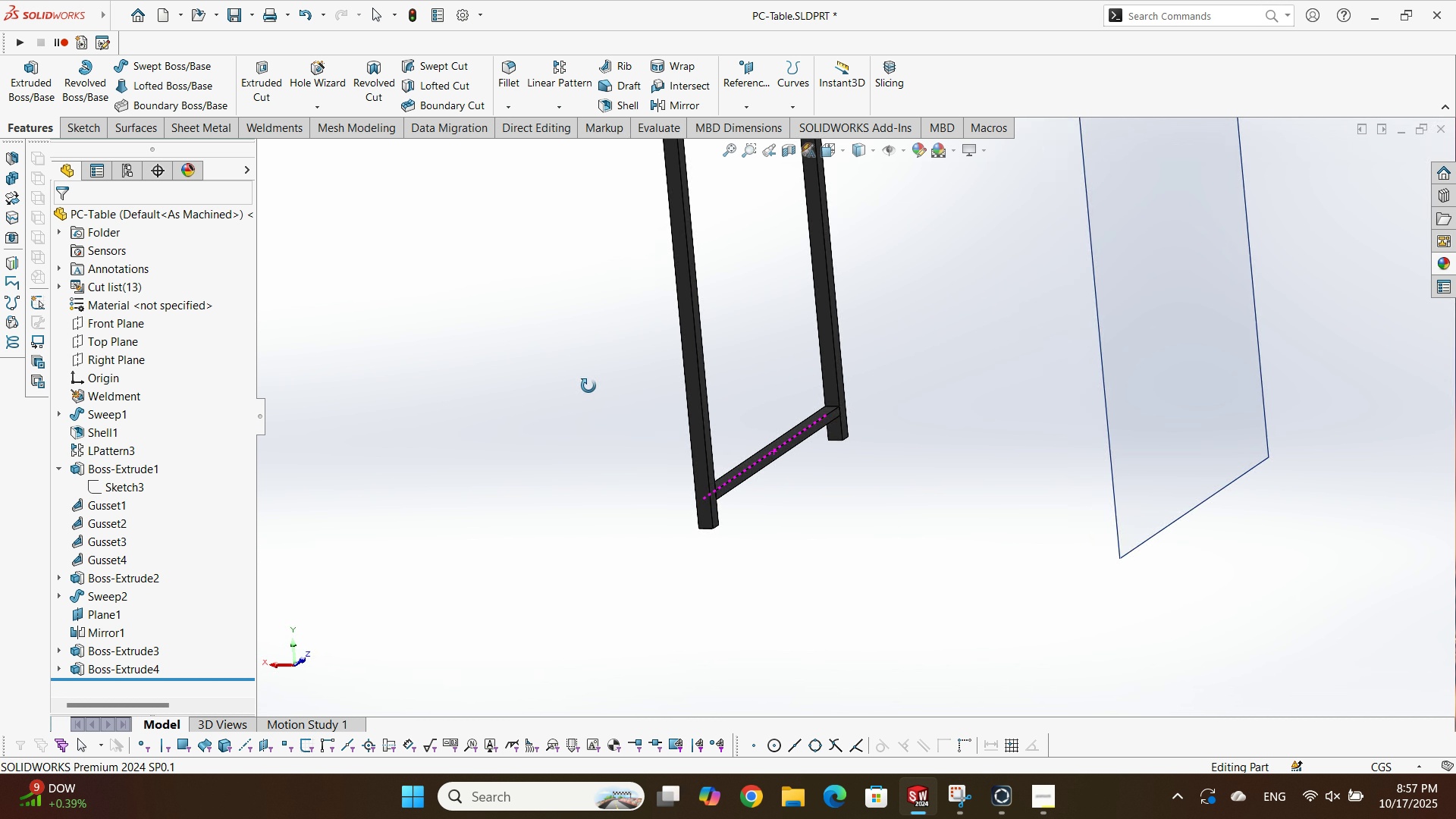 
scroll: coordinate [704, 340], scroll_direction: up, amount: 2.0
 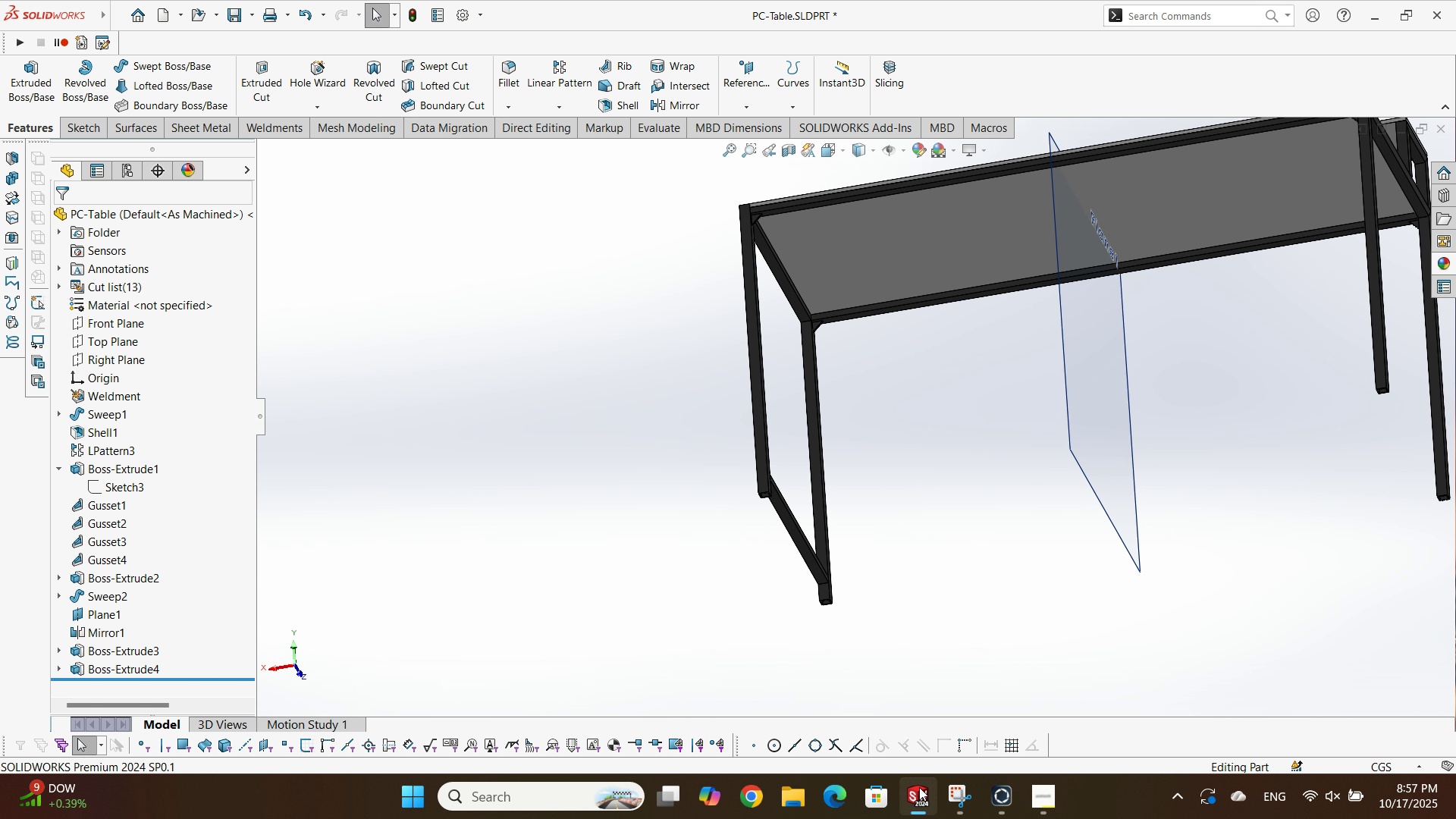 
left_click([946, 792])
 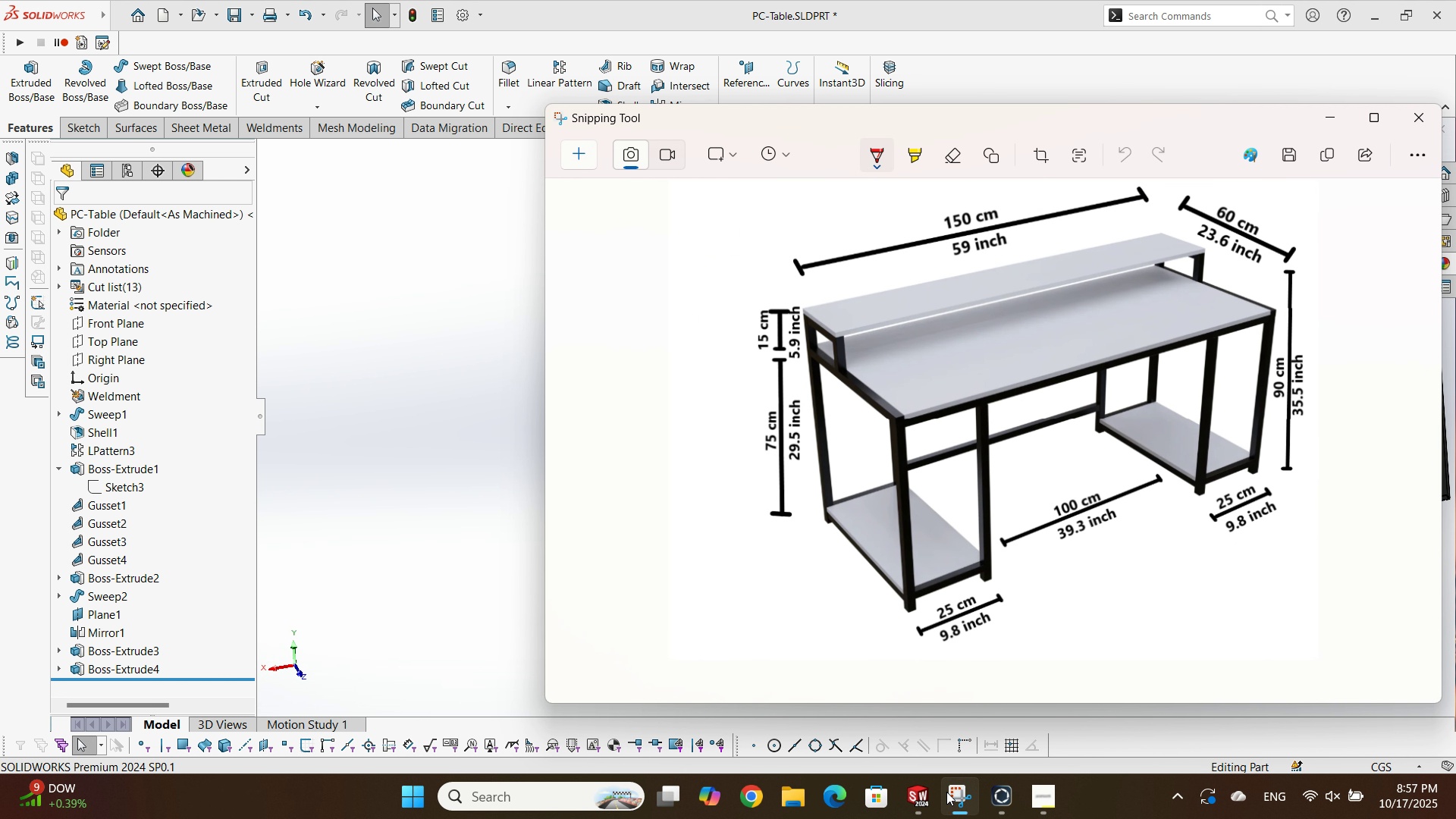 
left_click([946, 792])
 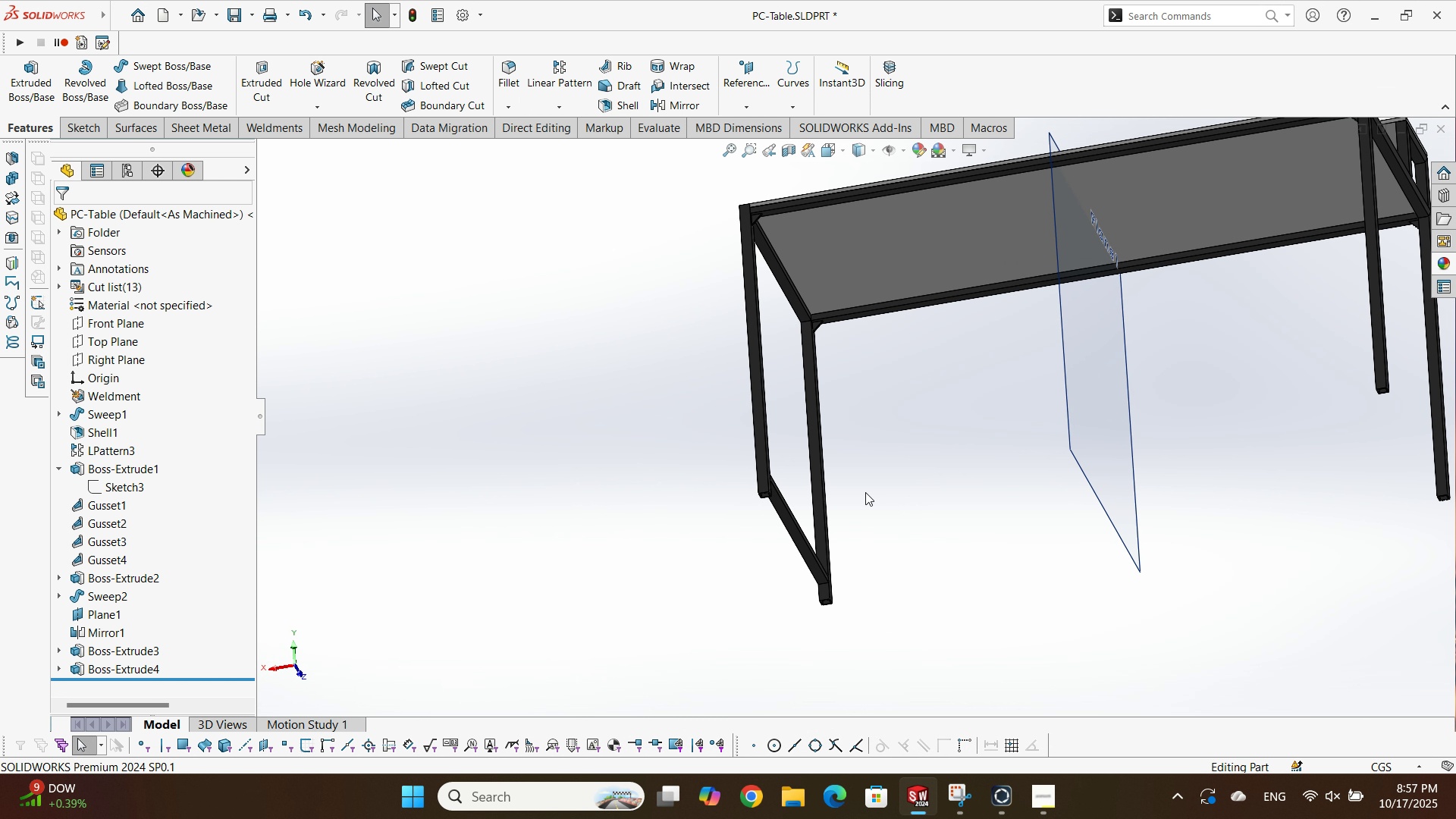 
scroll: coordinate [883, 473], scroll_direction: up, amount: 4.0
 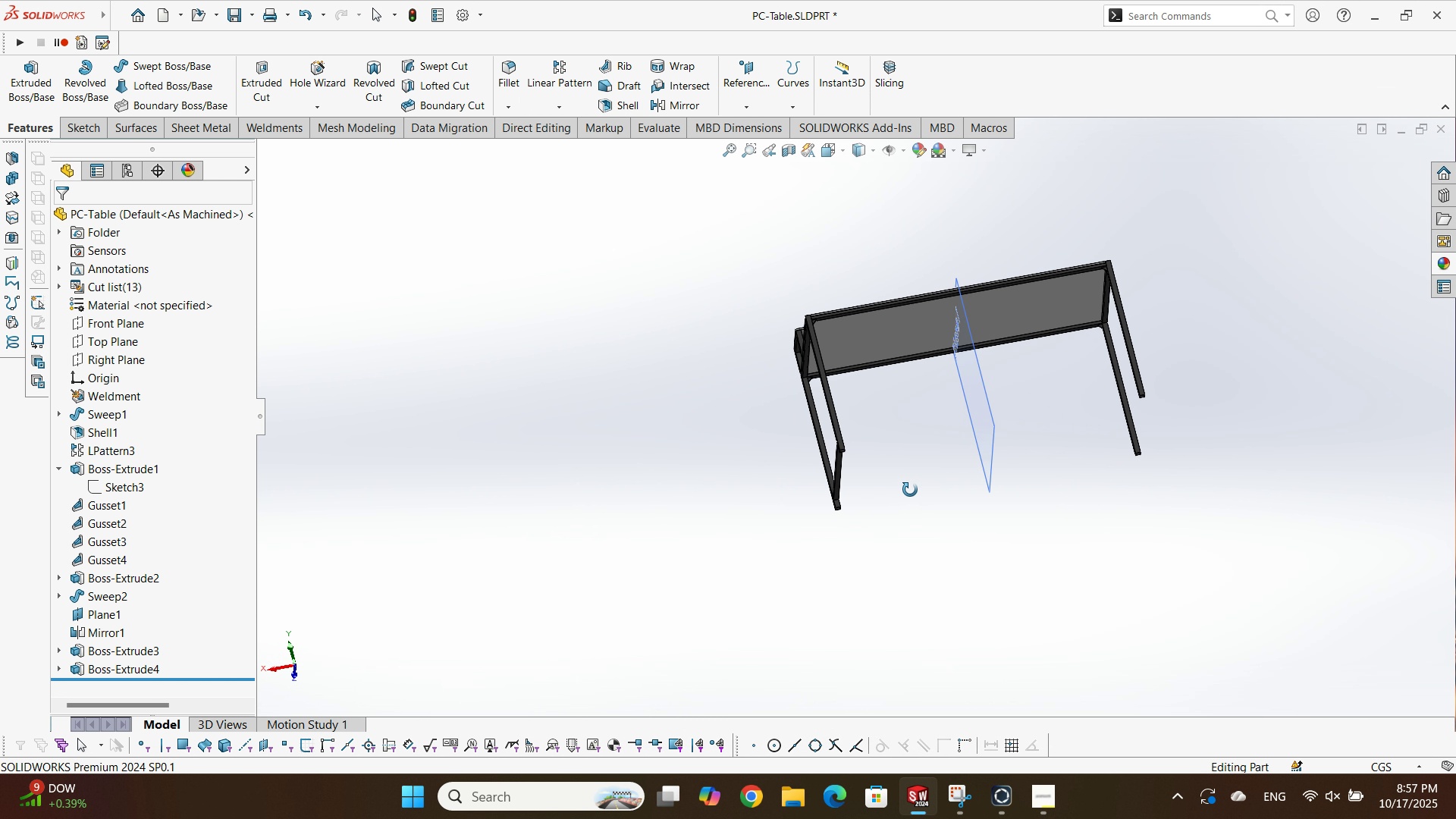 
scroll: coordinate [726, 260], scroll_direction: down, amount: 7.0
 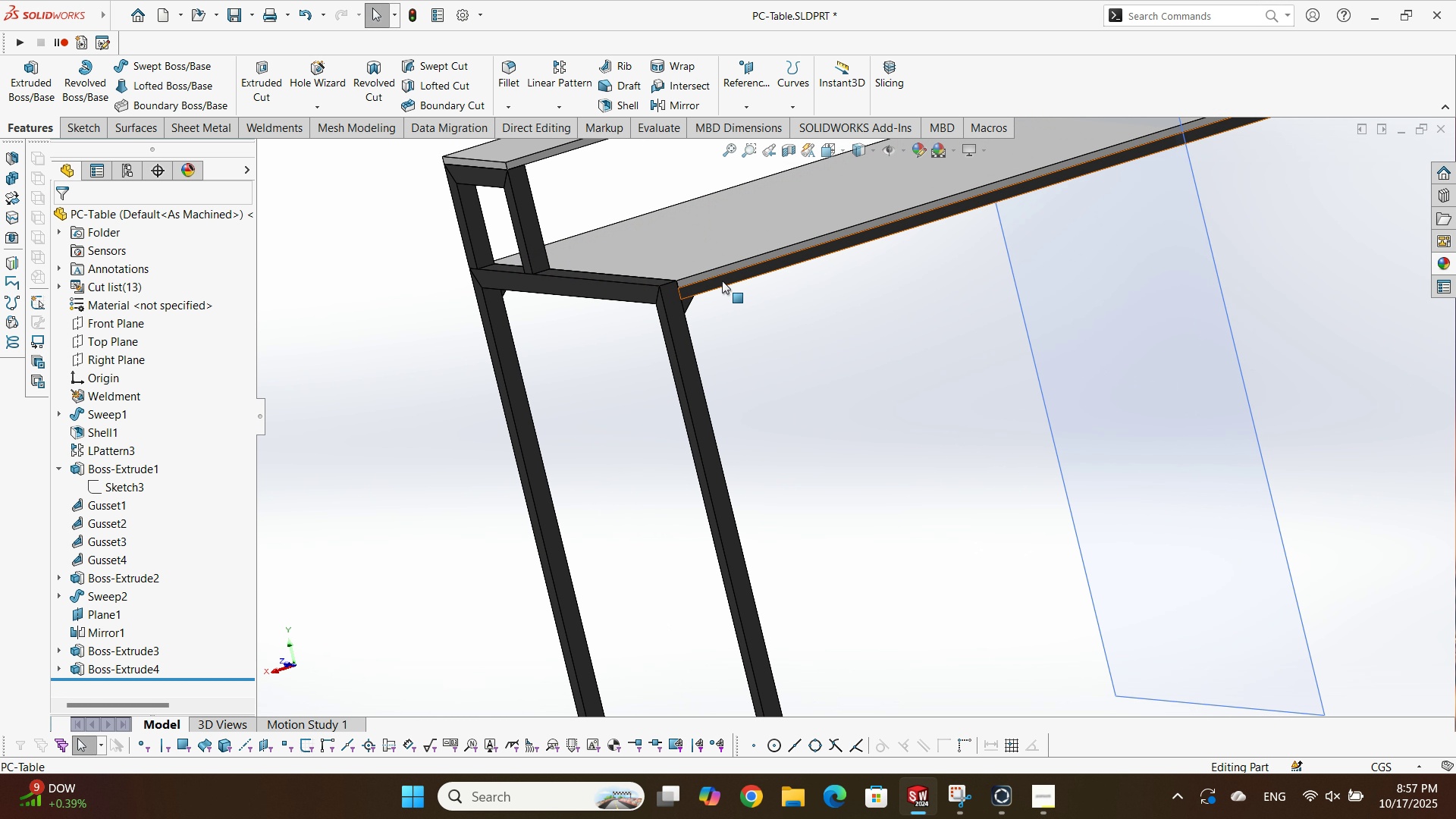 
scroll: coordinate [866, 629], scroll_direction: up, amount: 5.0
 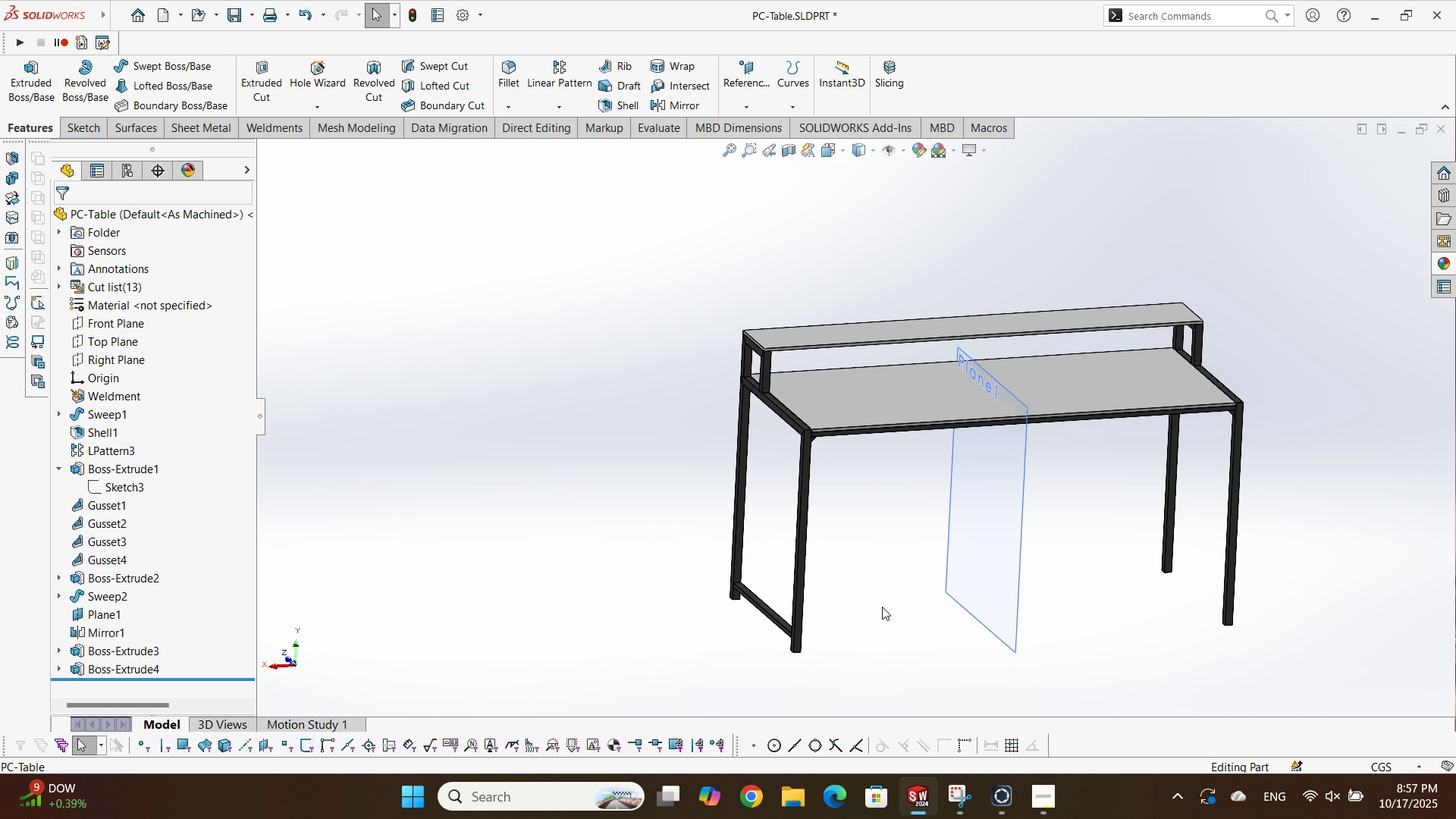 
scroll: coordinate [875, 592], scroll_direction: down, amount: 3.0
 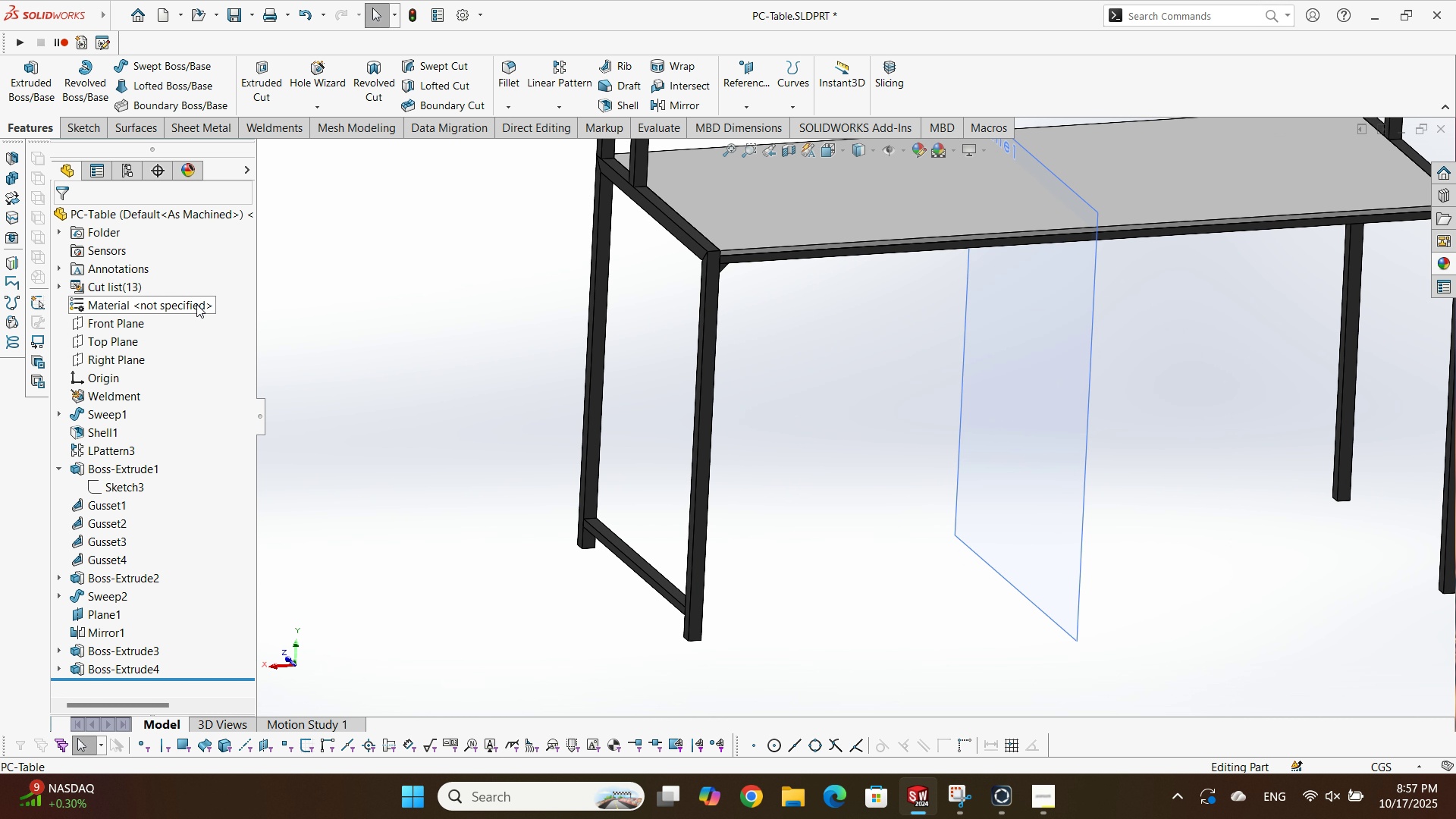 
scroll: coordinate [1041, 332], scroll_direction: up, amount: 2.0
 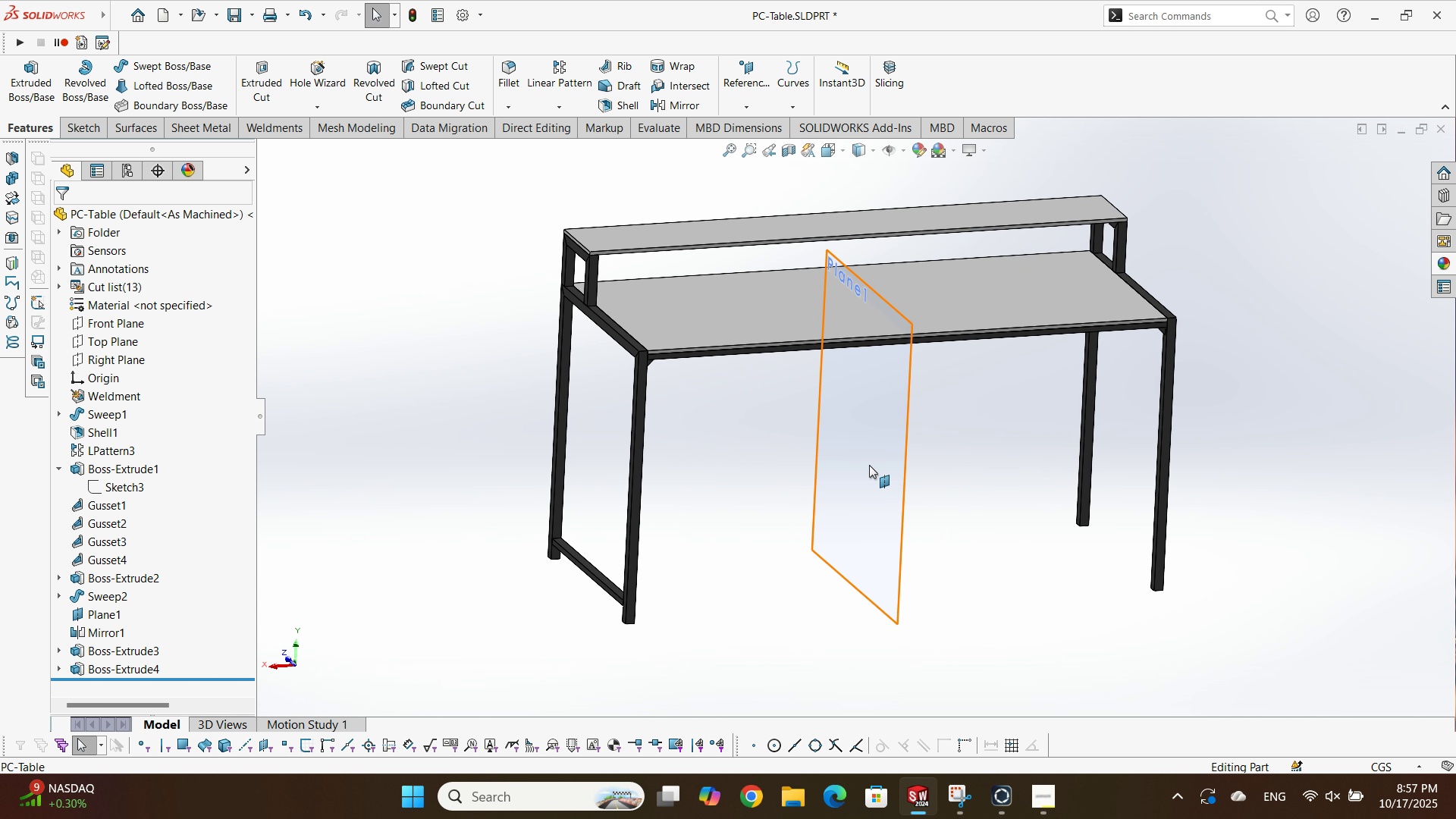 
left_click([869, 465])
 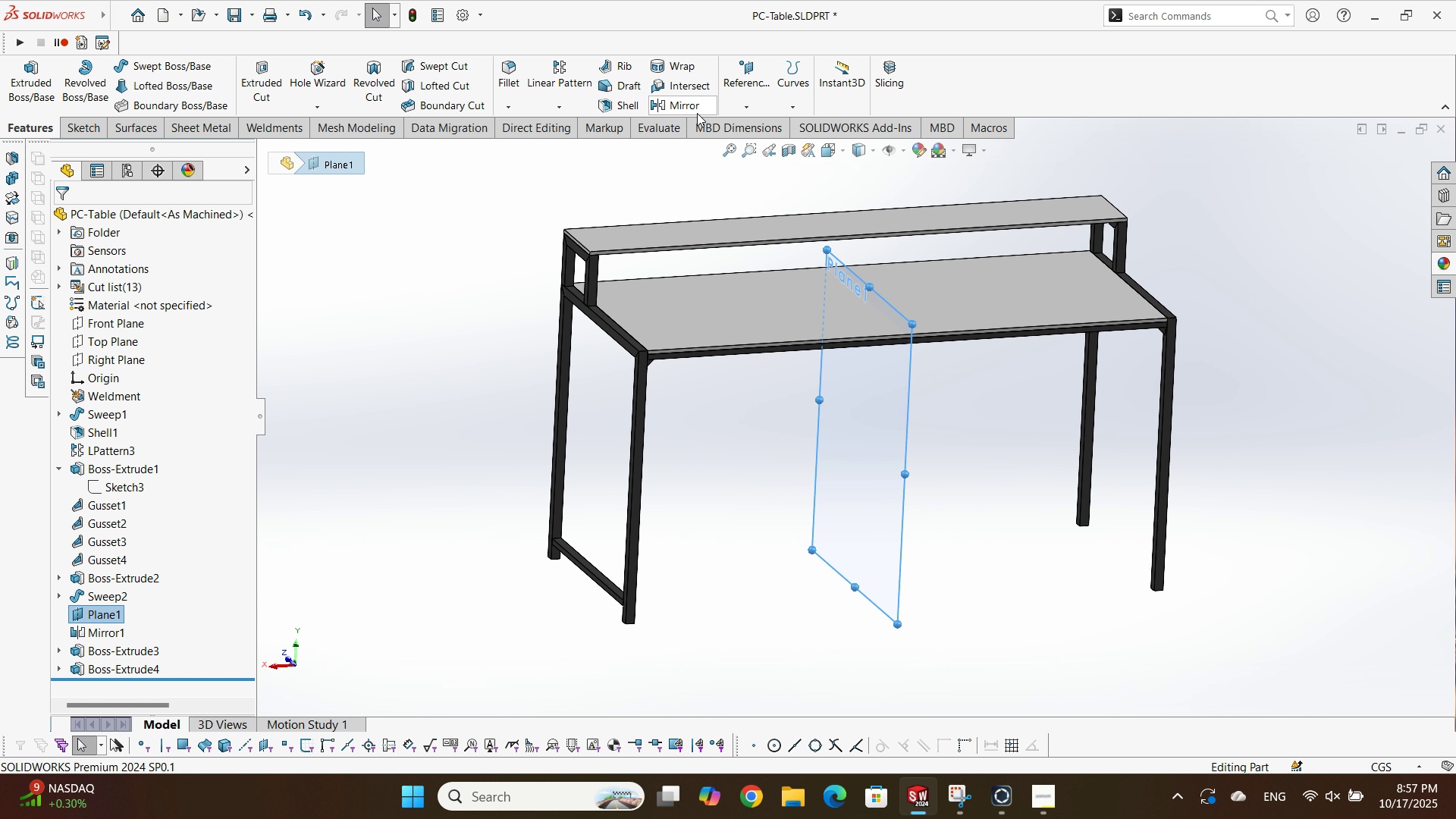 
left_click([697, 113])
 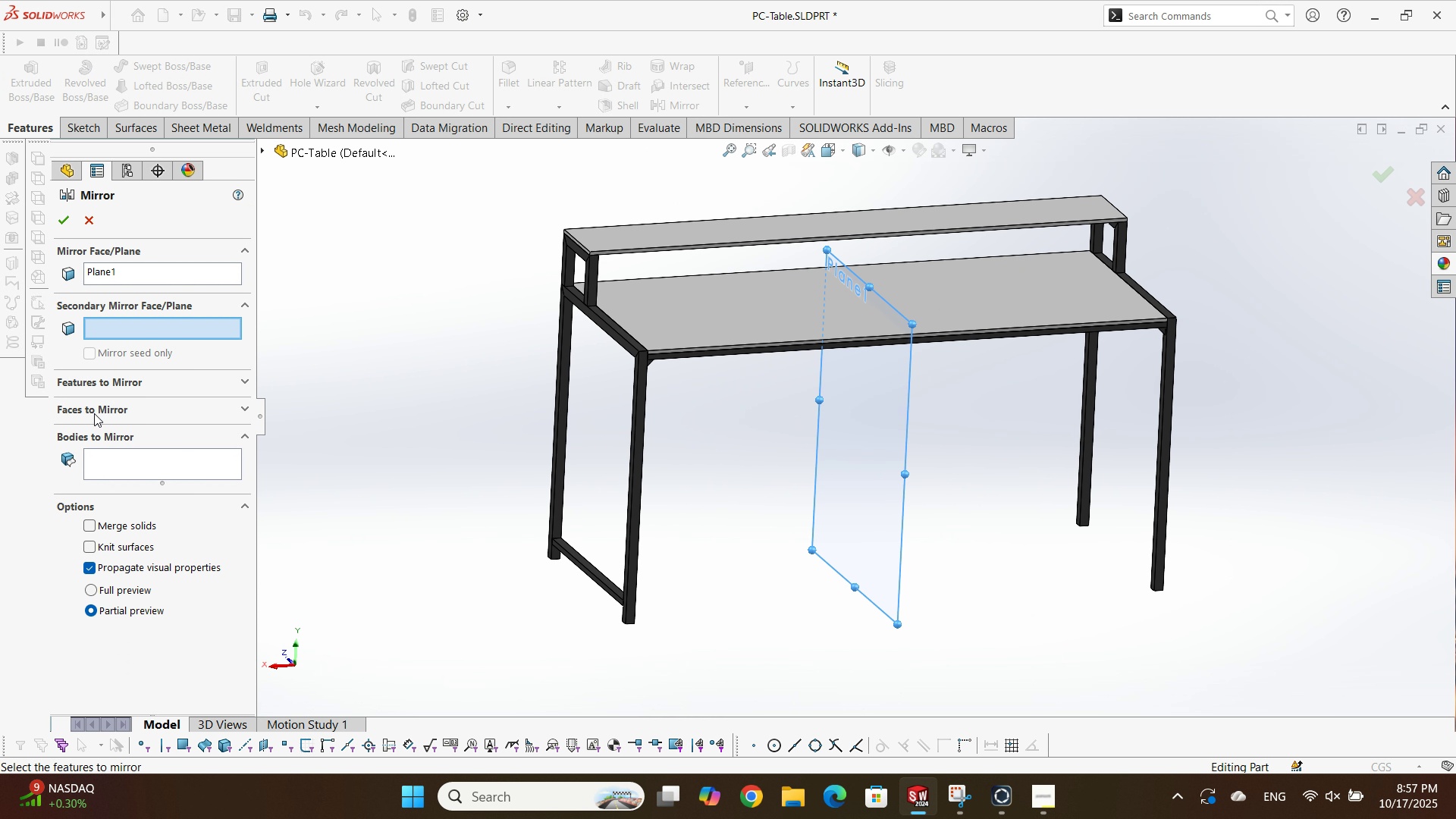 
left_click([96, 455])
 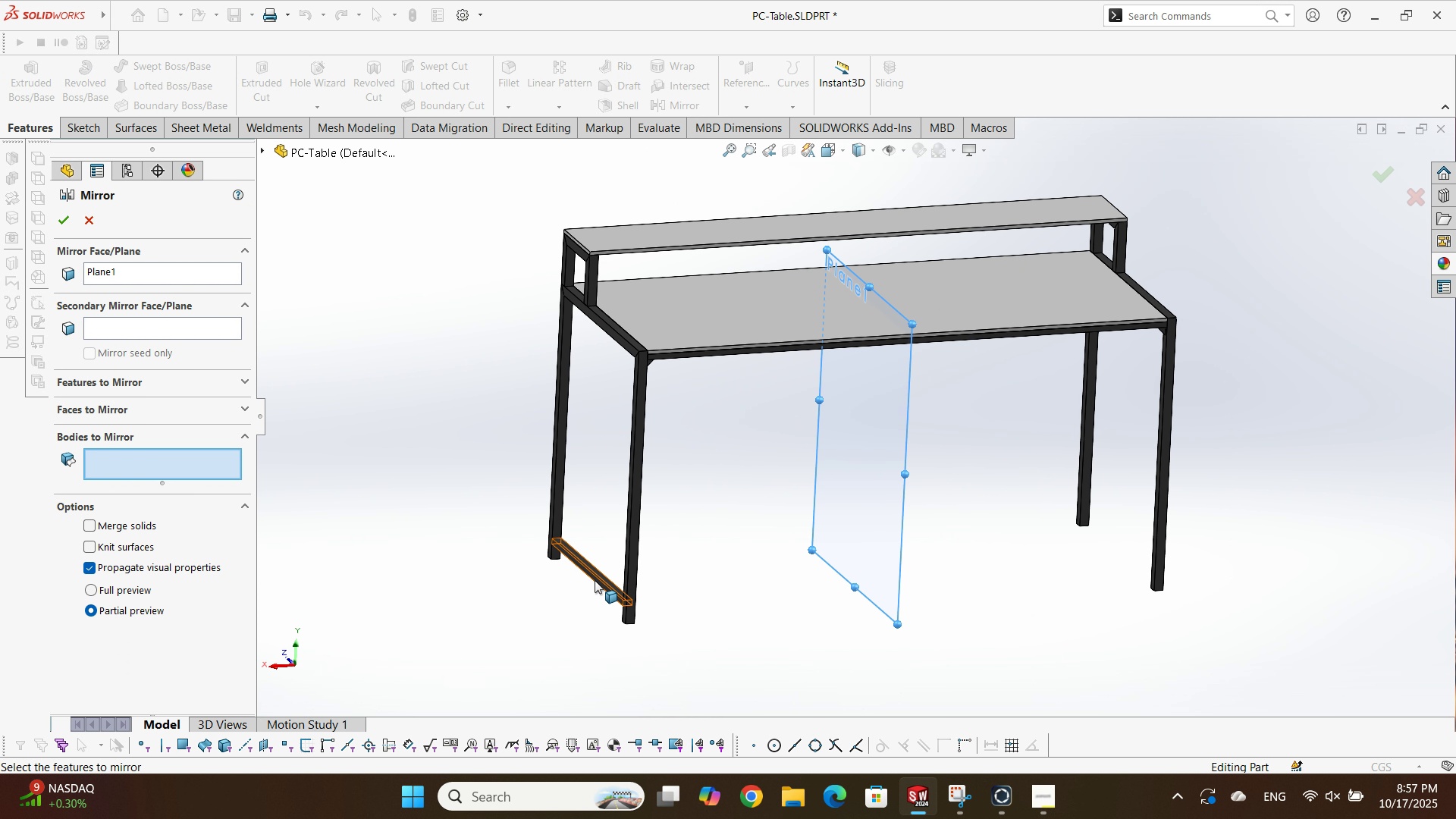 
double_click([595, 580])
 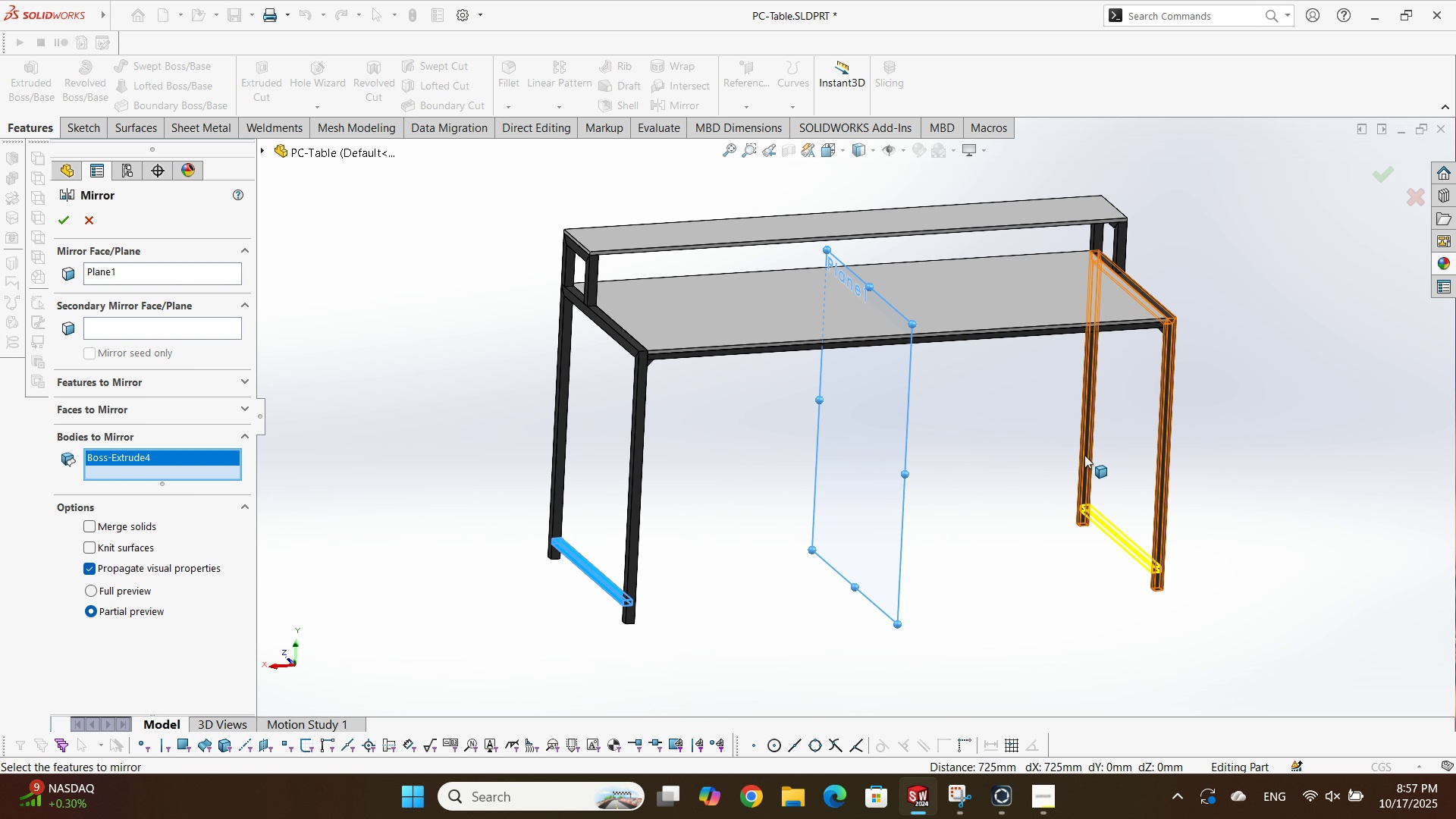 
key(Enter)
 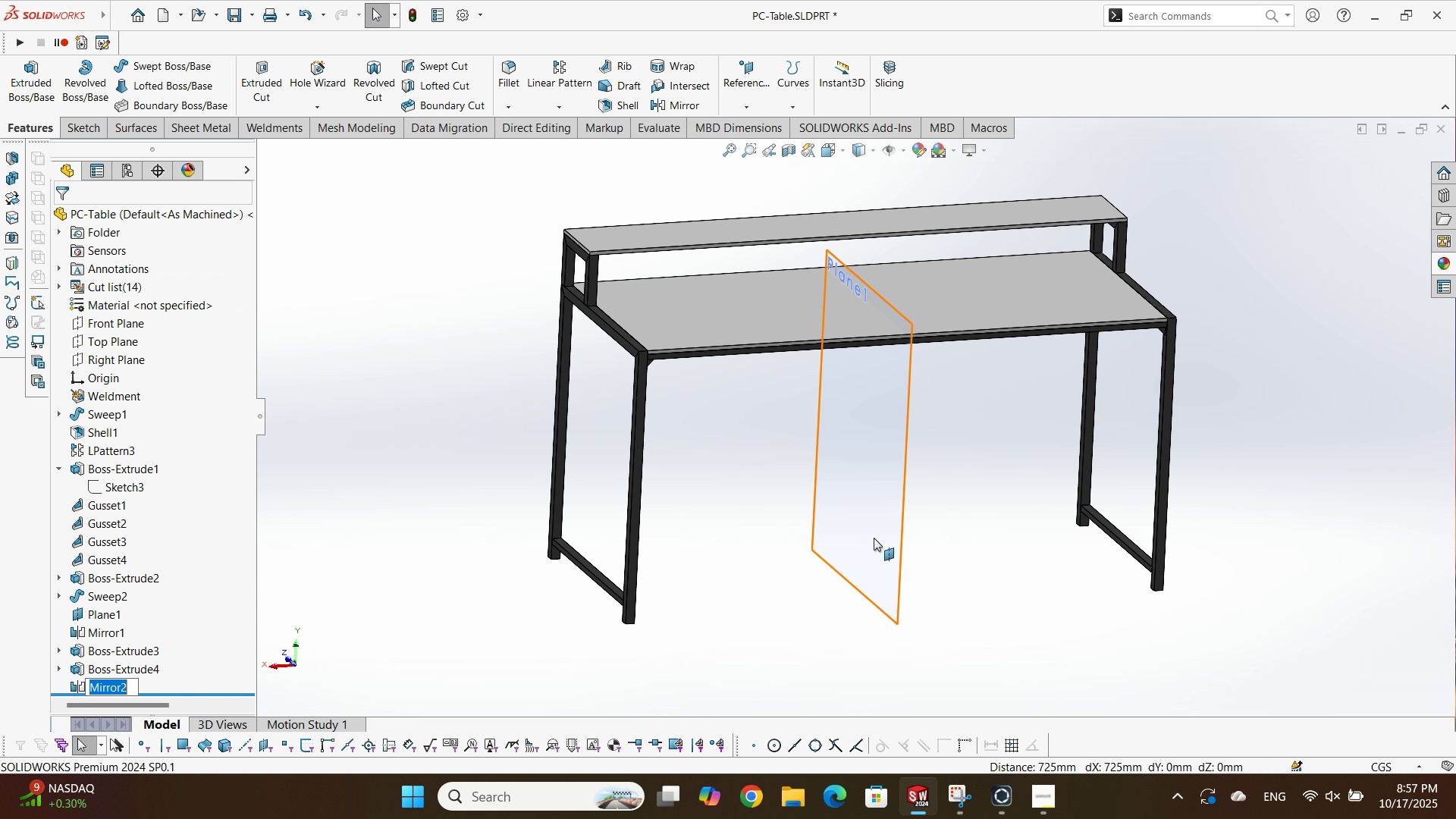 
scroll: coordinate [805, 531], scroll_direction: up, amount: 1.0
 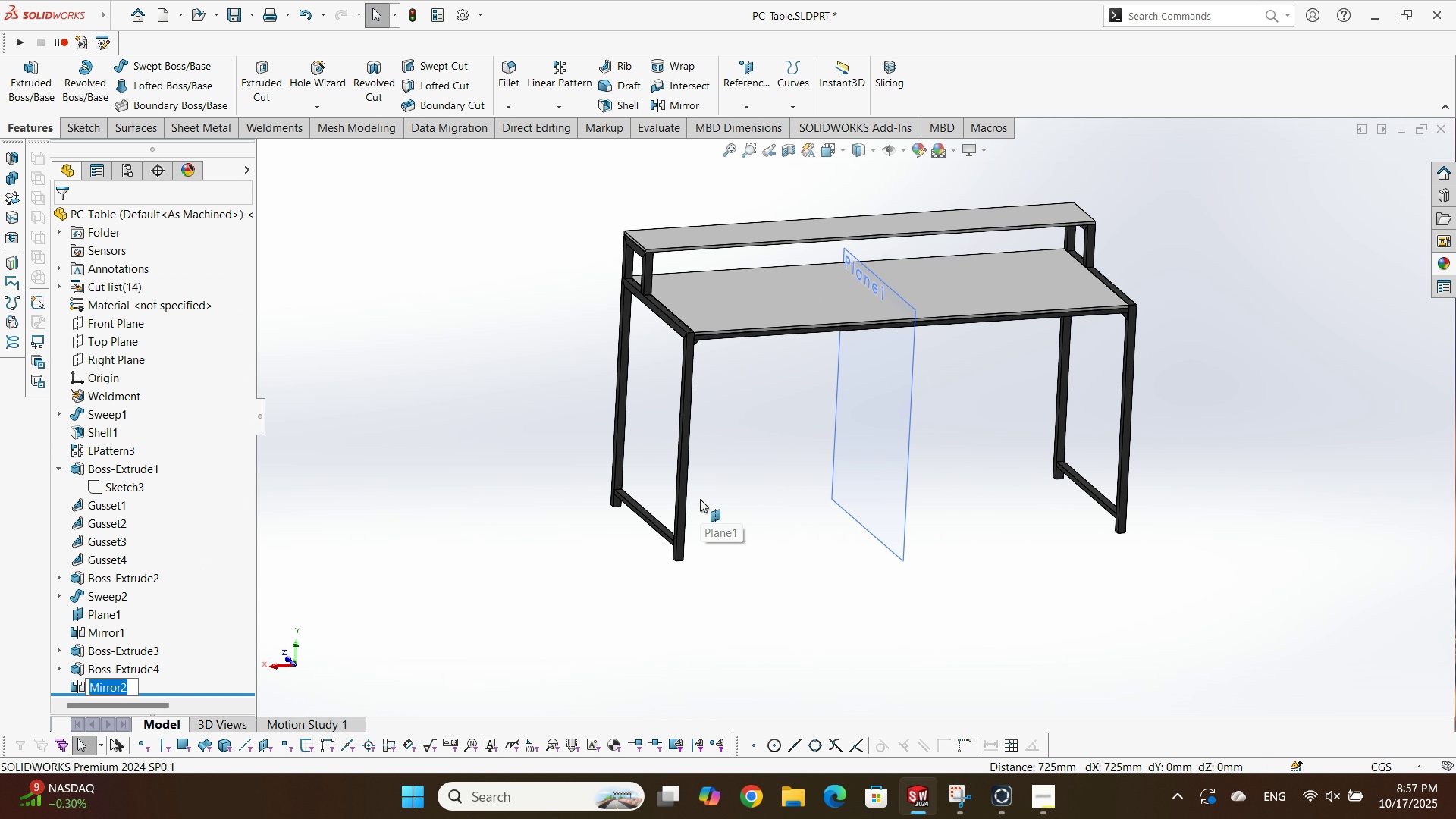 
left_click([700, 499])
 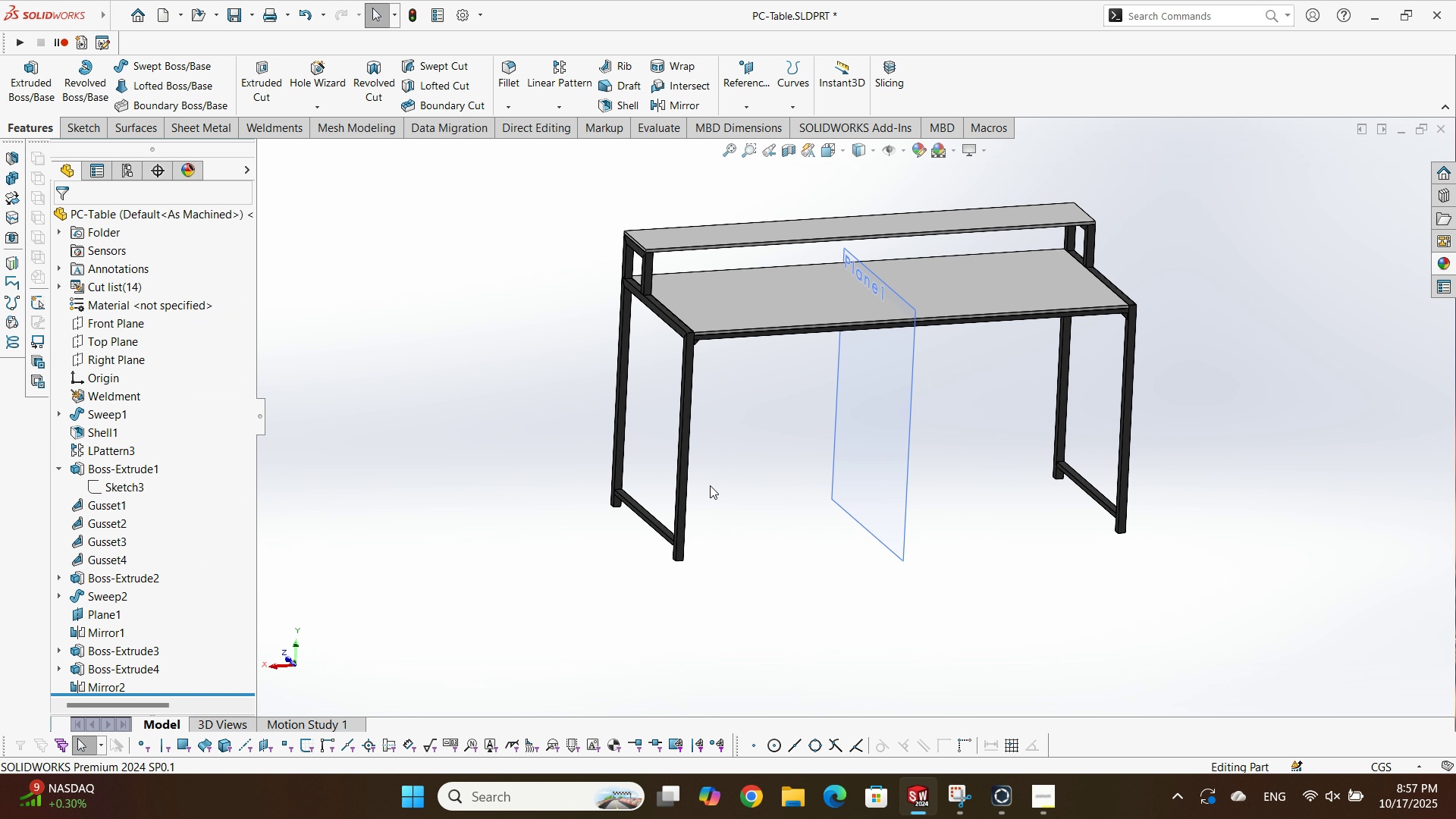 
key(Control+S)
 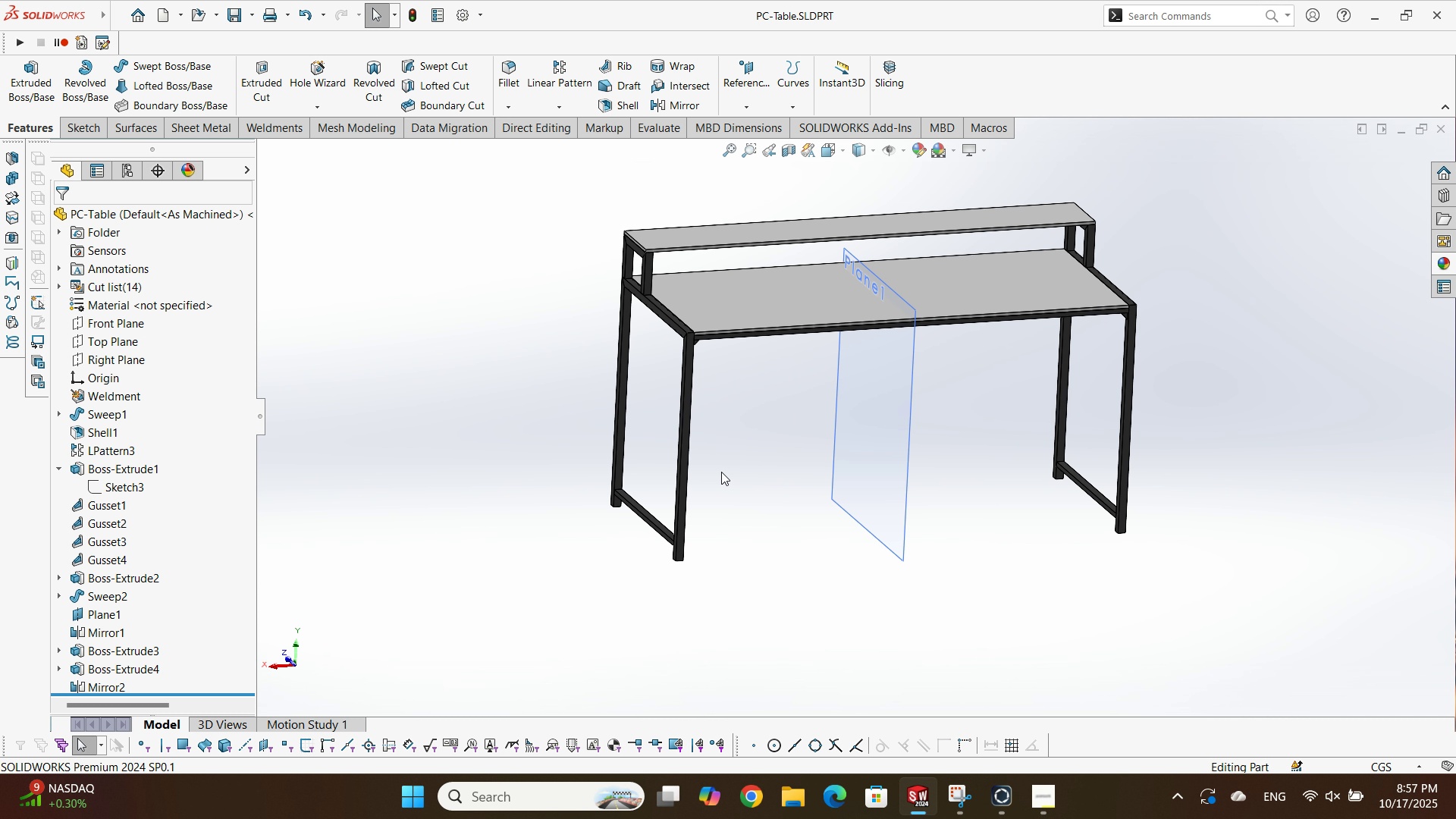 
scroll: coordinate [759, 433], scroll_direction: down, amount: 2.0
 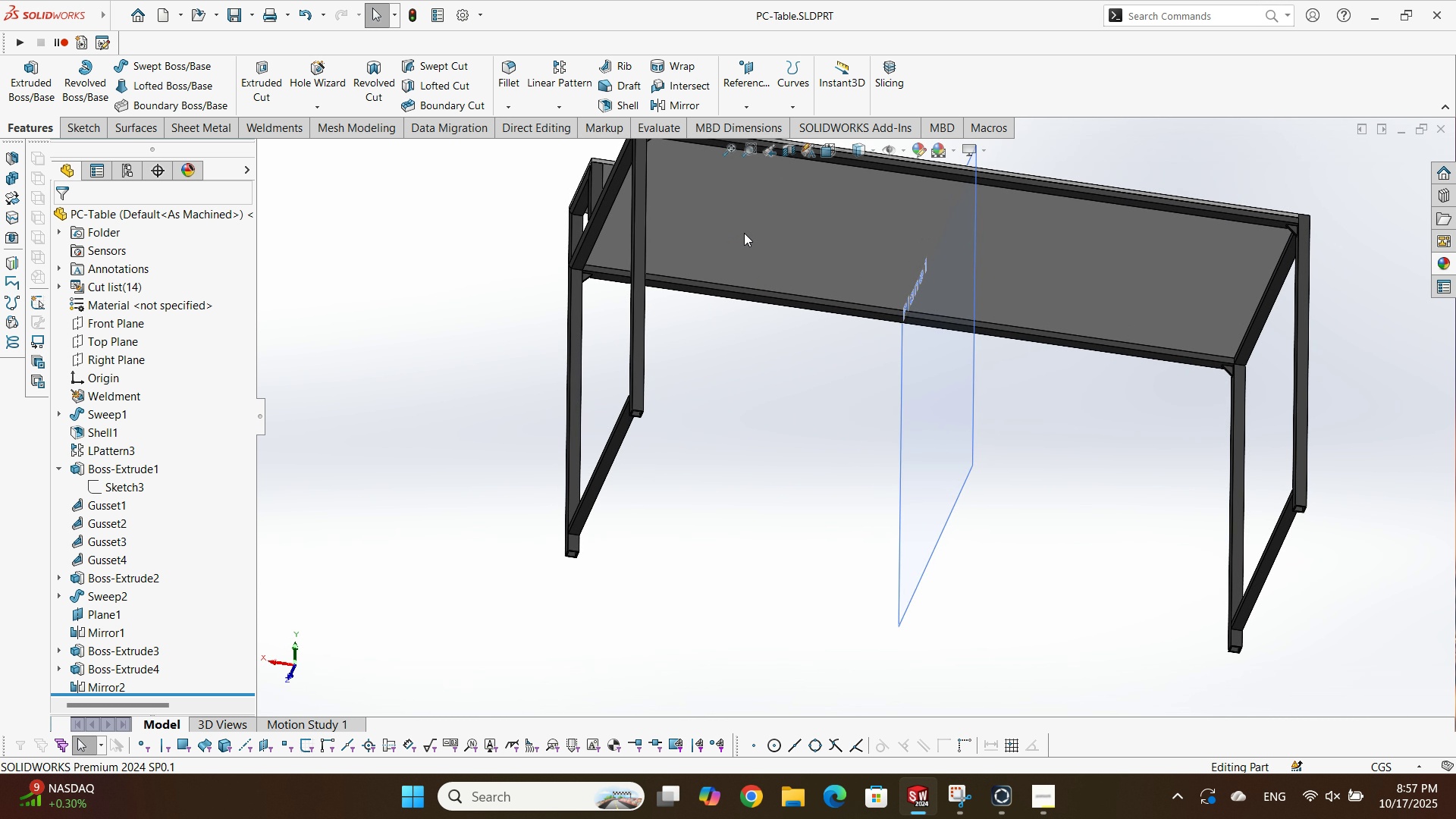 
scroll: coordinate [787, 325], scroll_direction: up, amount: 1.0
 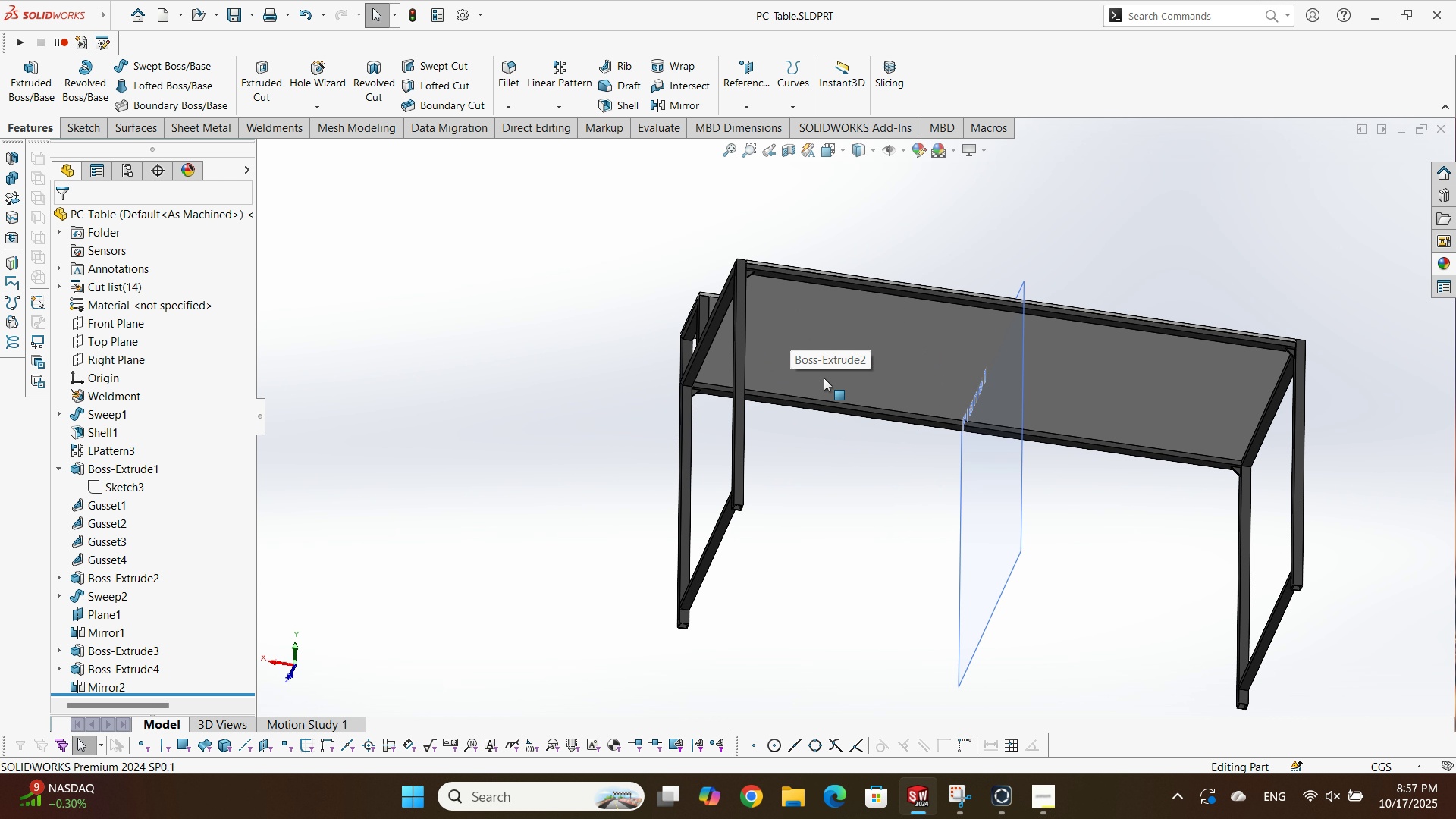 
scroll: coordinate [843, 404], scroll_direction: down, amount: 1.0
 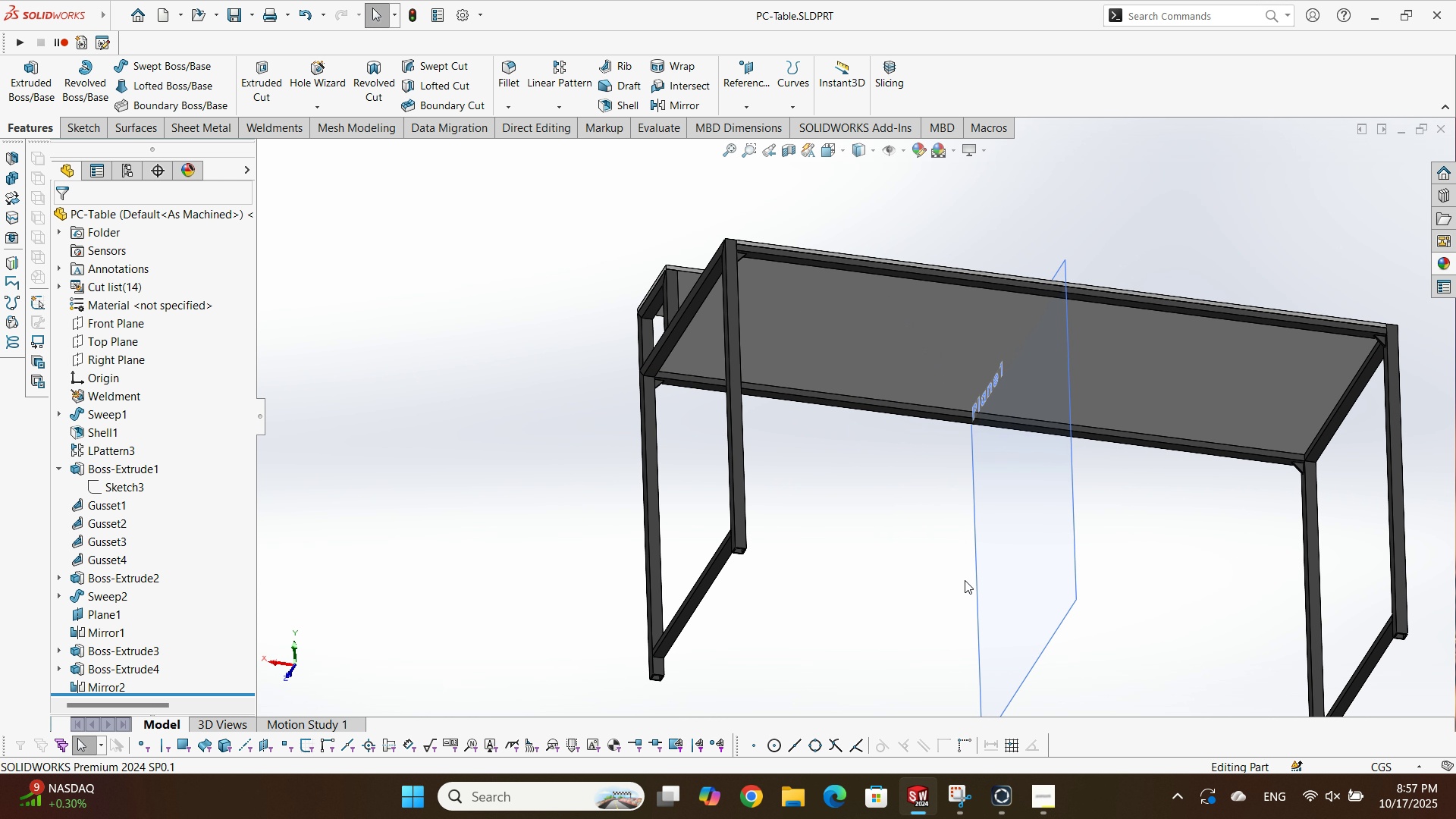 
scroll: coordinate [981, 598], scroll_direction: up, amount: 3.0
 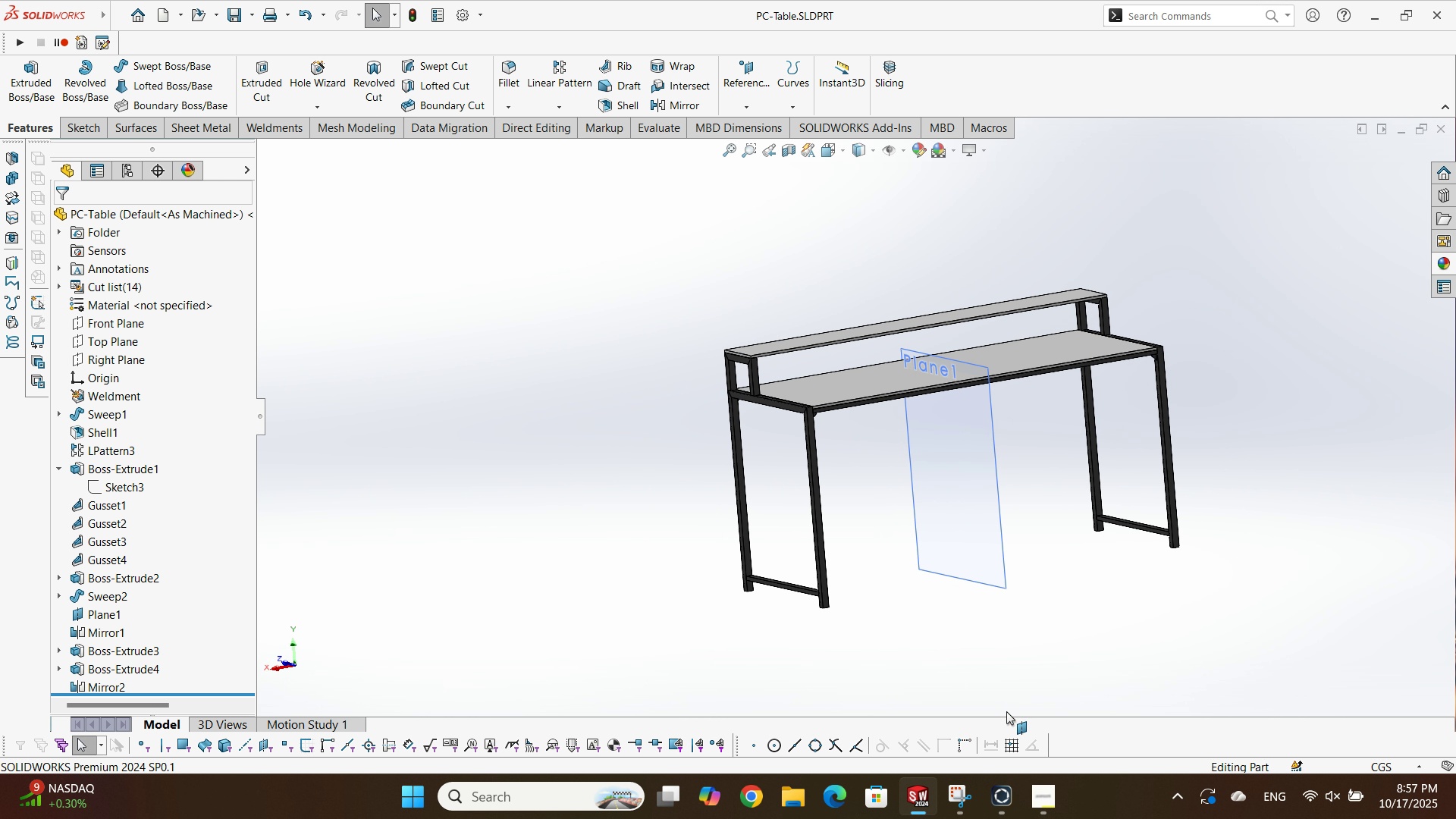 
scroll: coordinate [1075, 509], scroll_direction: down, amount: 2.0
 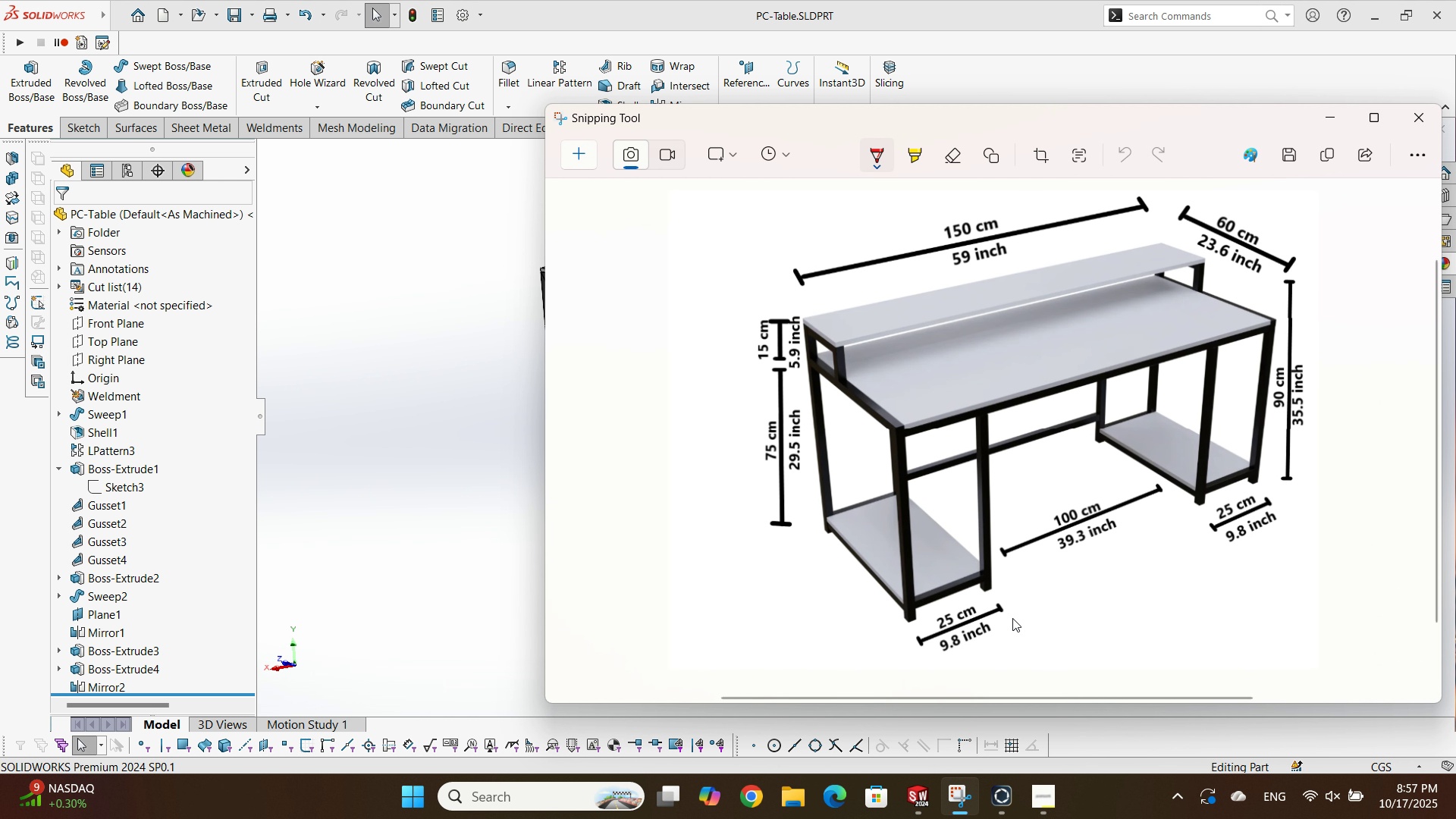 
left_click([1001, 783])
 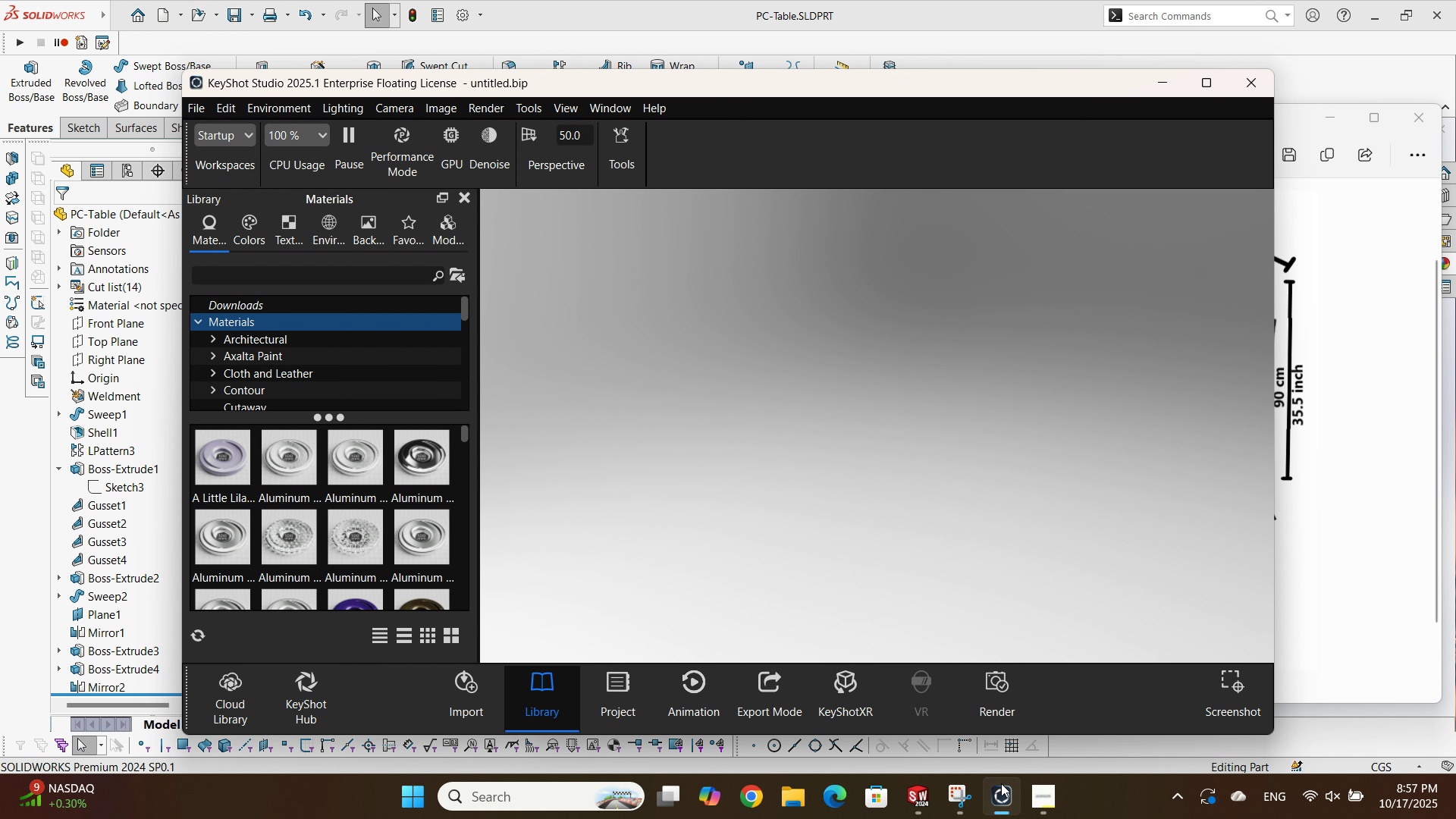 
left_click([1001, 783])
 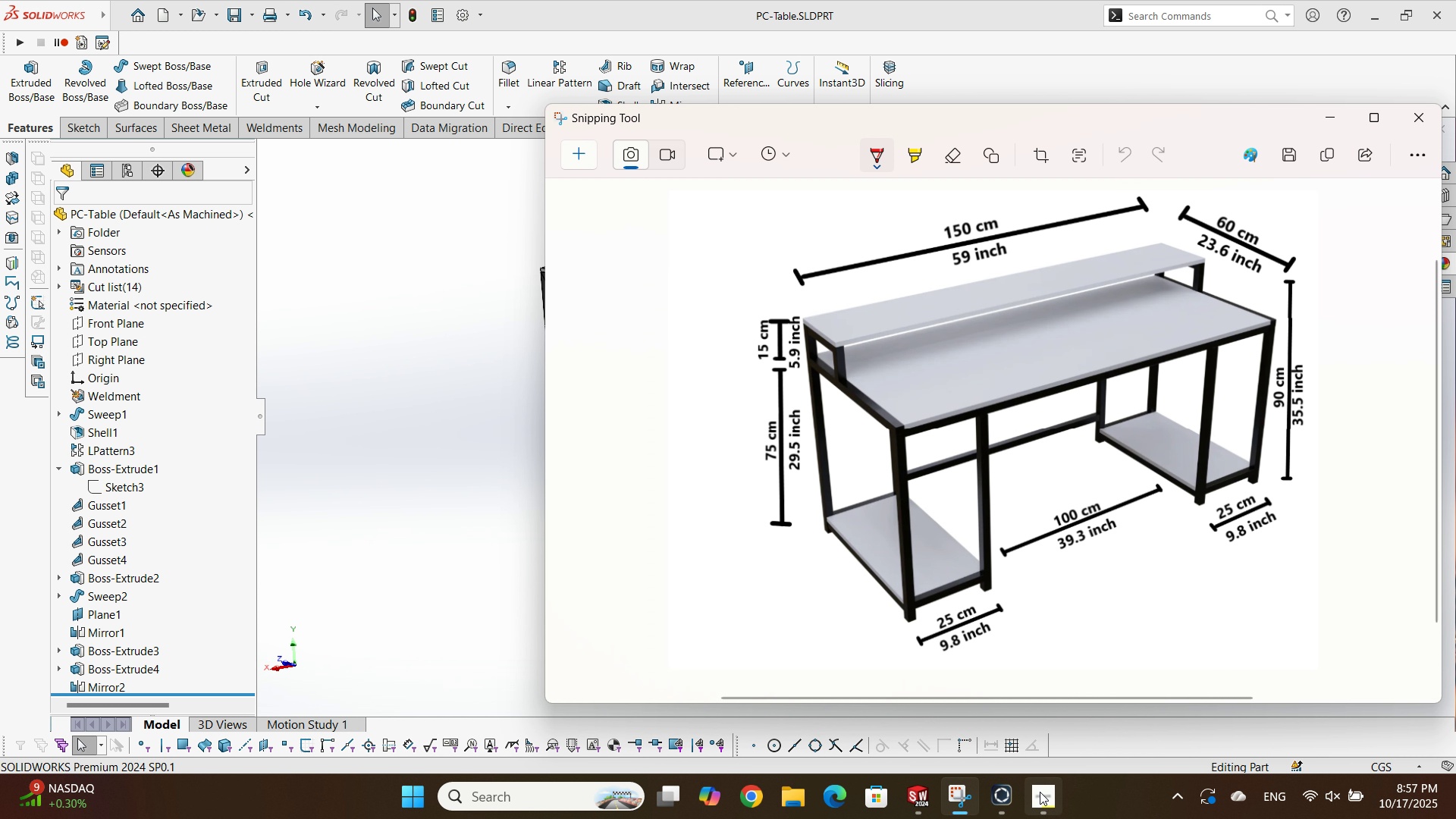 
left_click([1040, 792])